 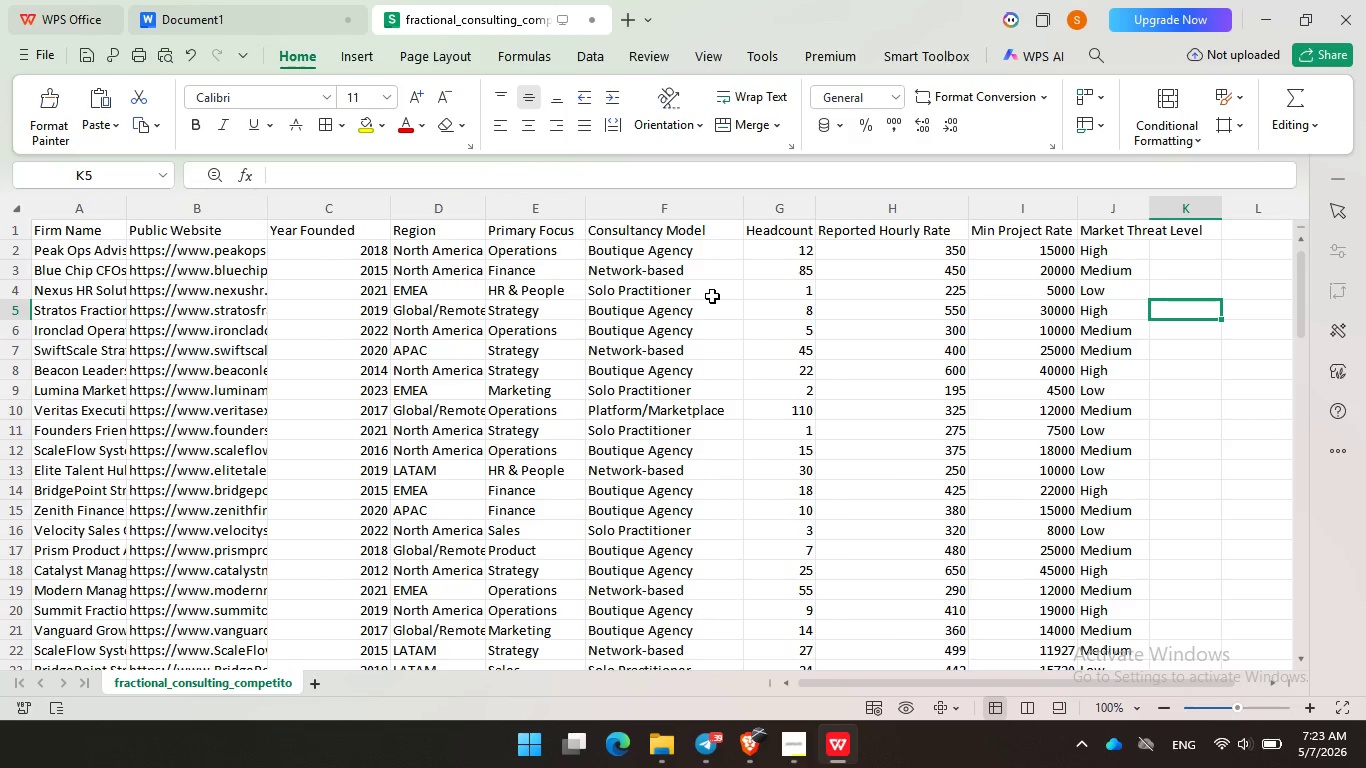 
left_click([1113, 254])
 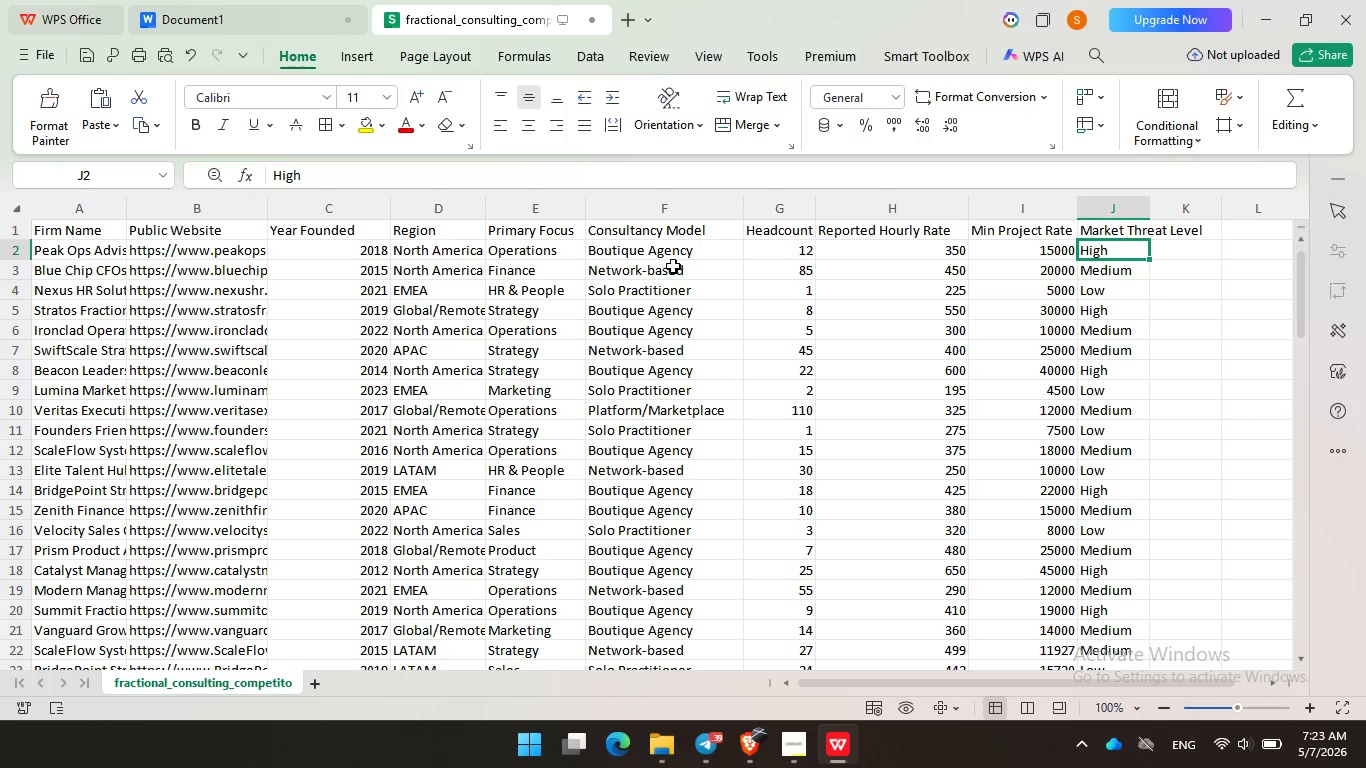 
left_click([703, 264])
 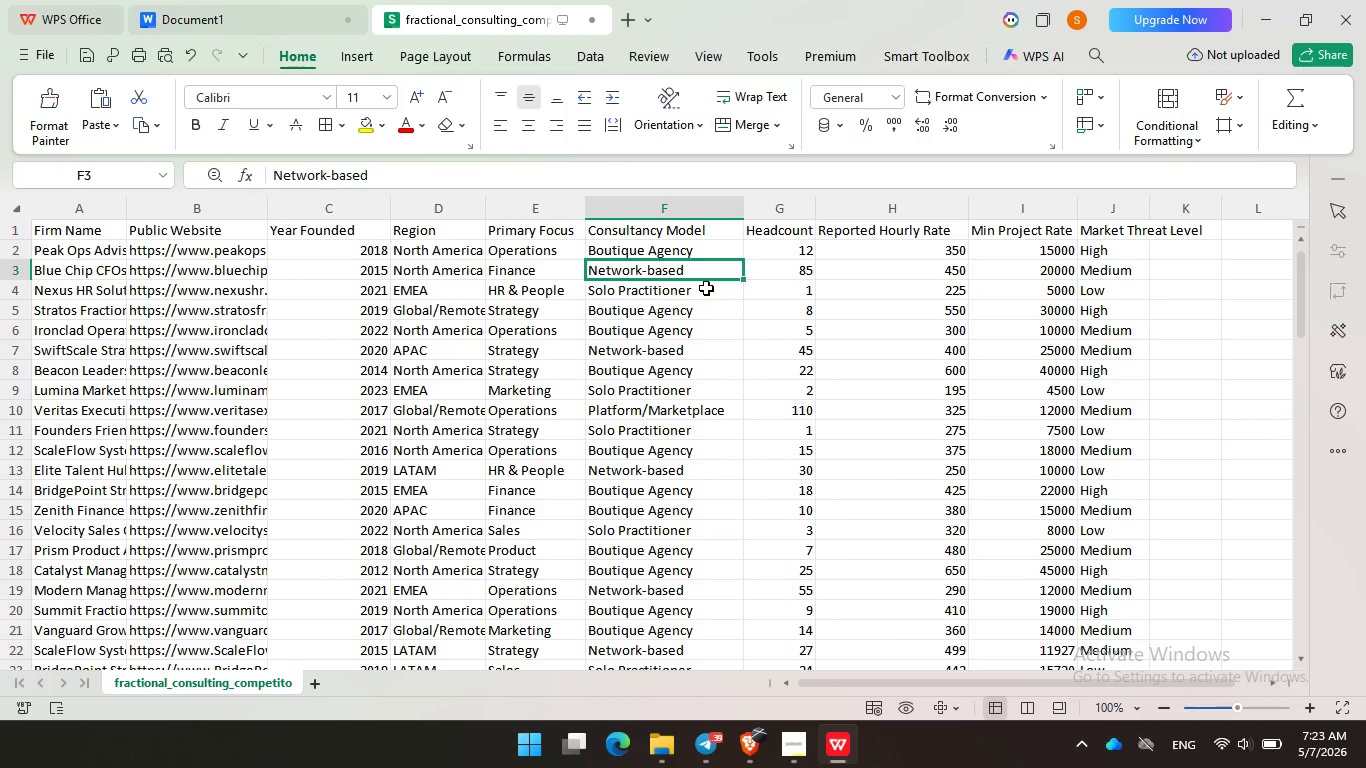 
left_click([706, 287])
 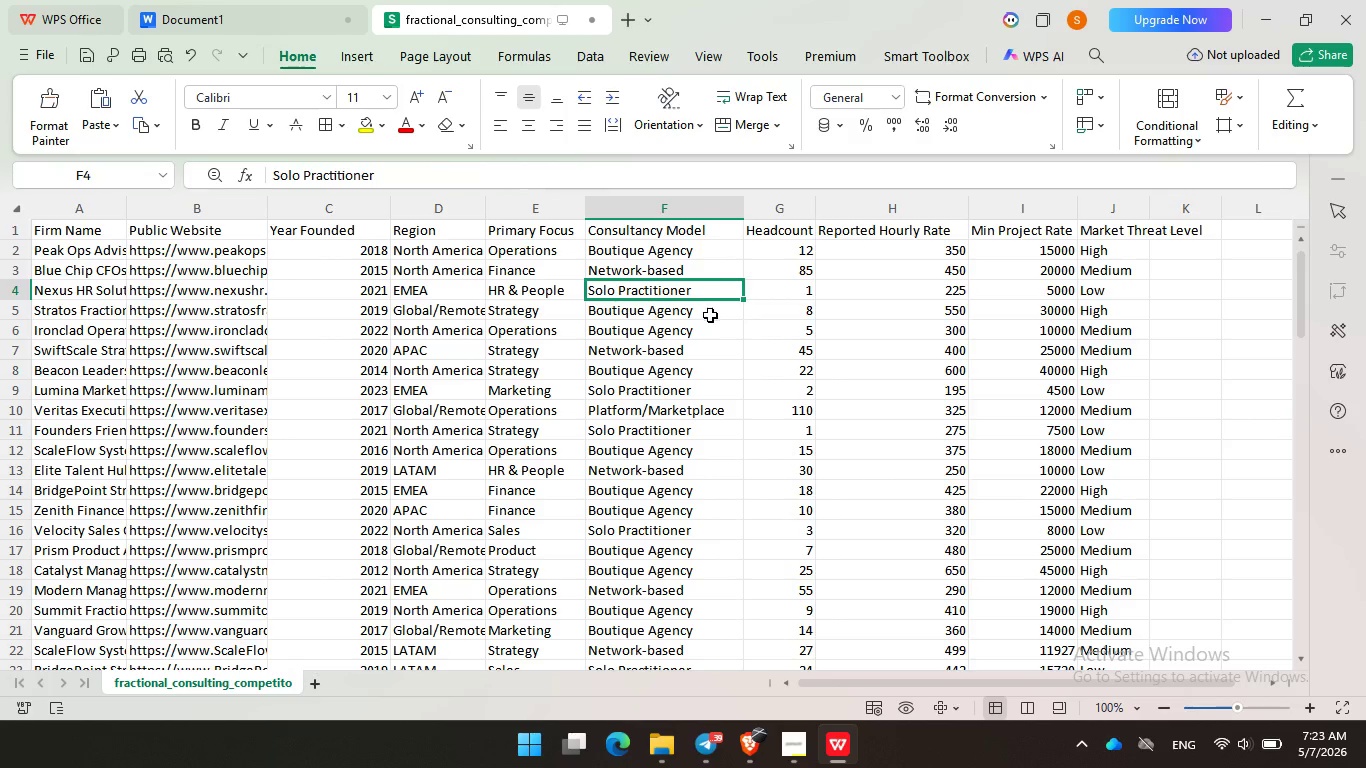 
left_click([713, 308])
 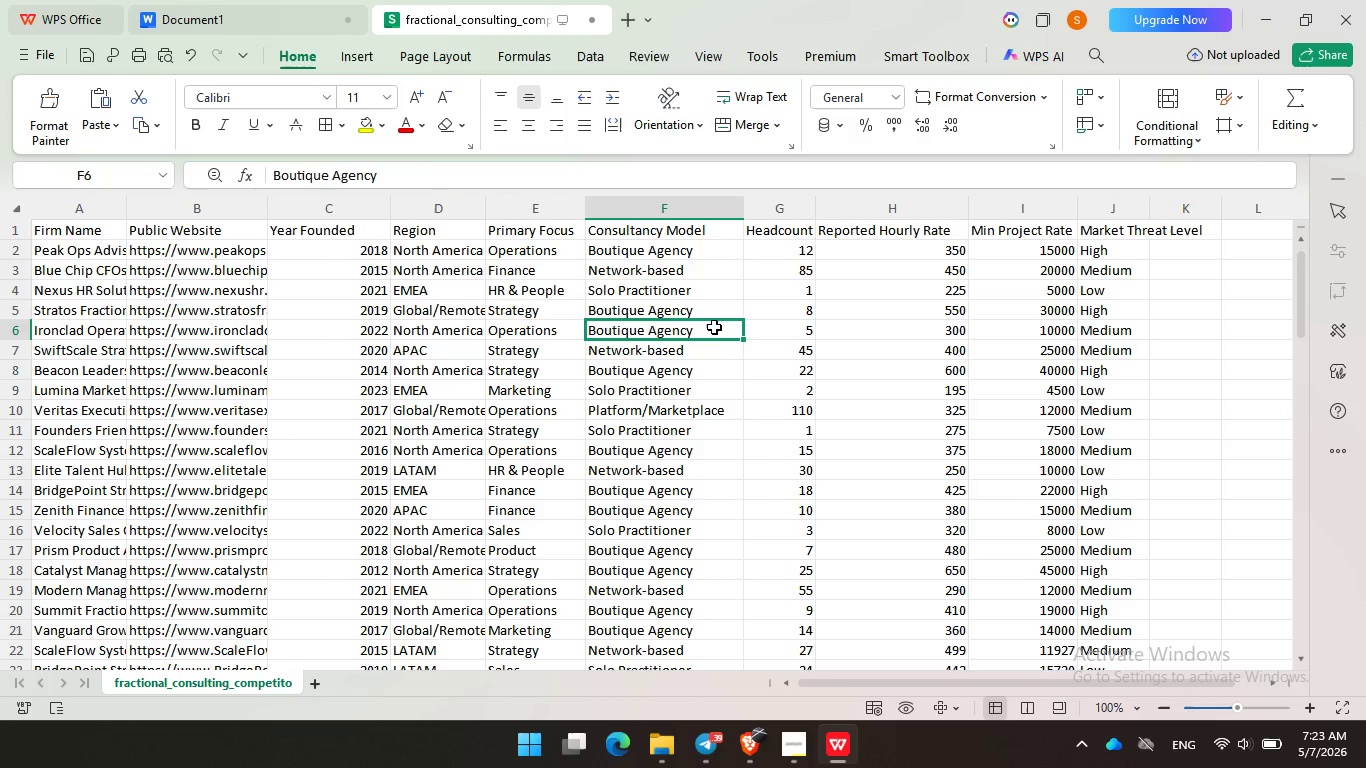 
double_click([718, 347])
 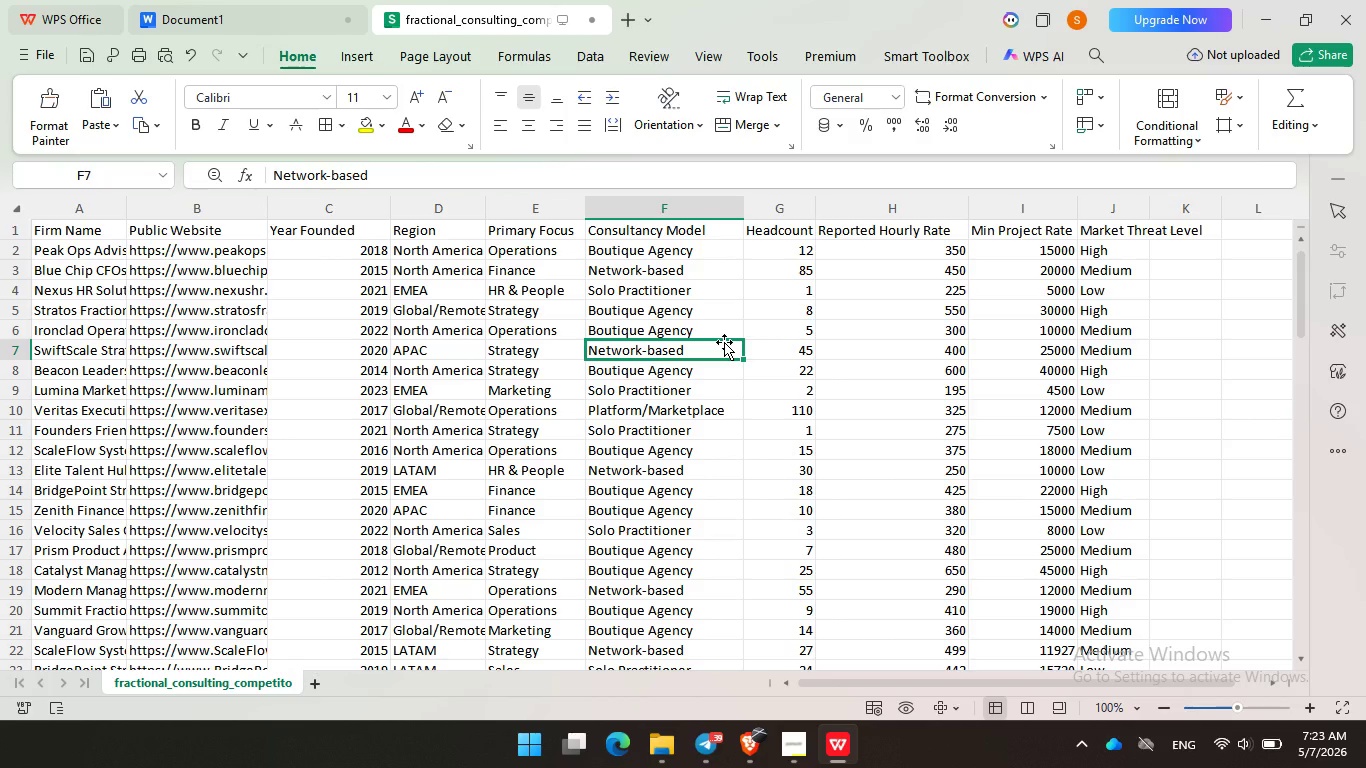 
wait(27.53)
 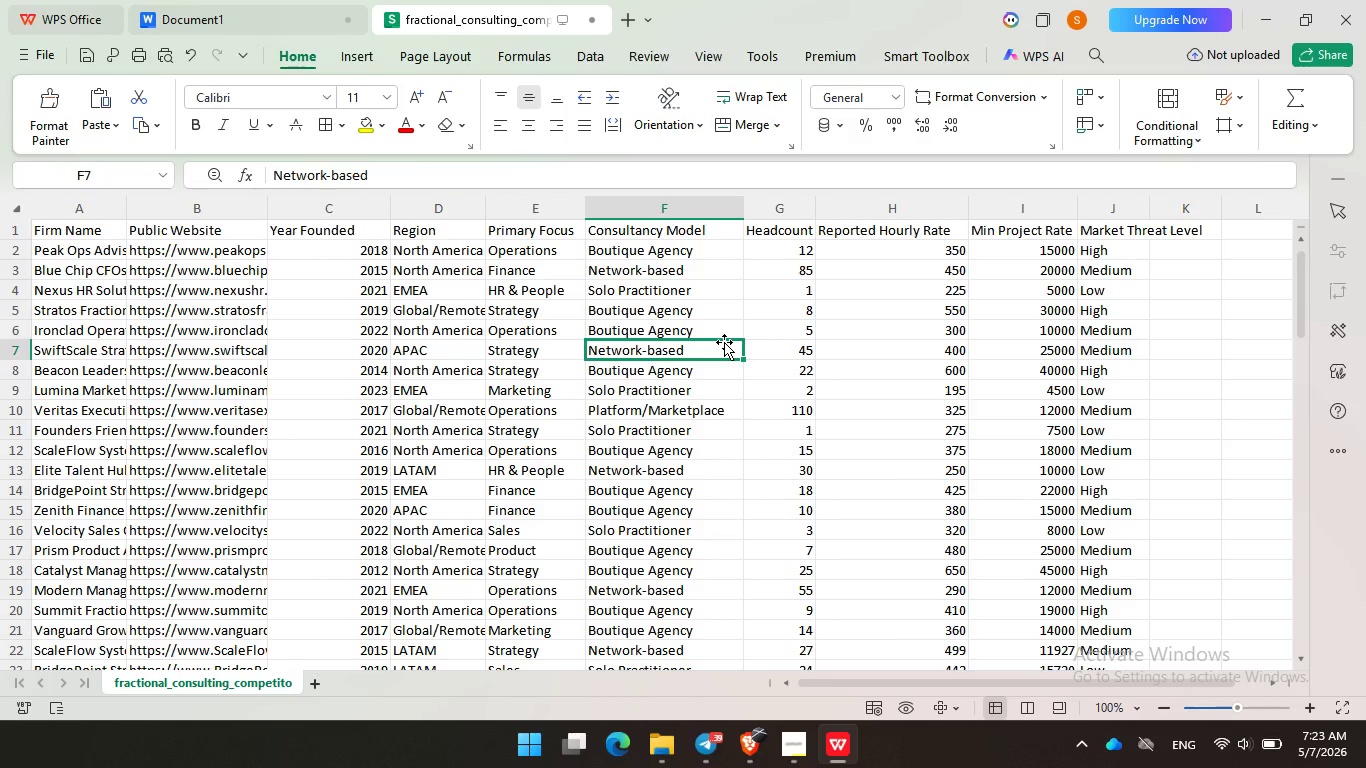 
left_click([792, 260])
 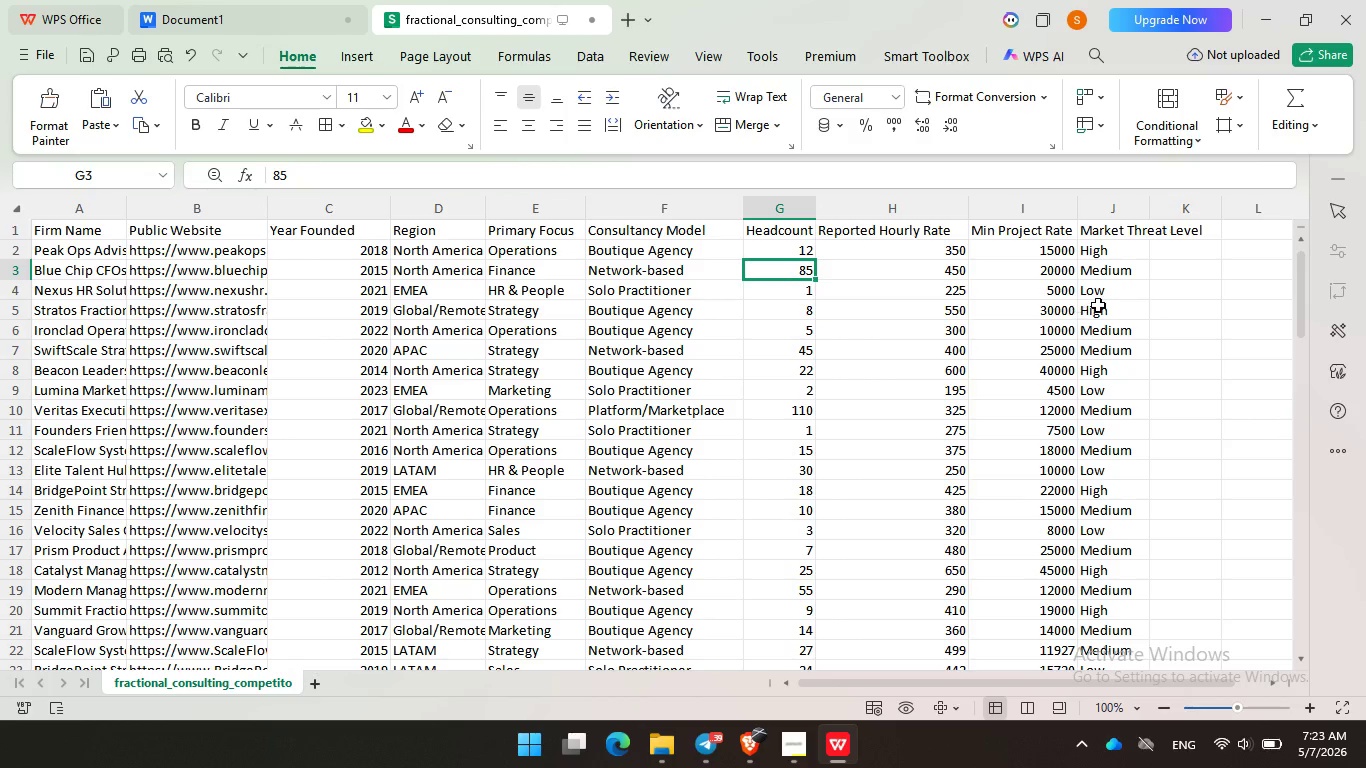 
left_click([1099, 305])
 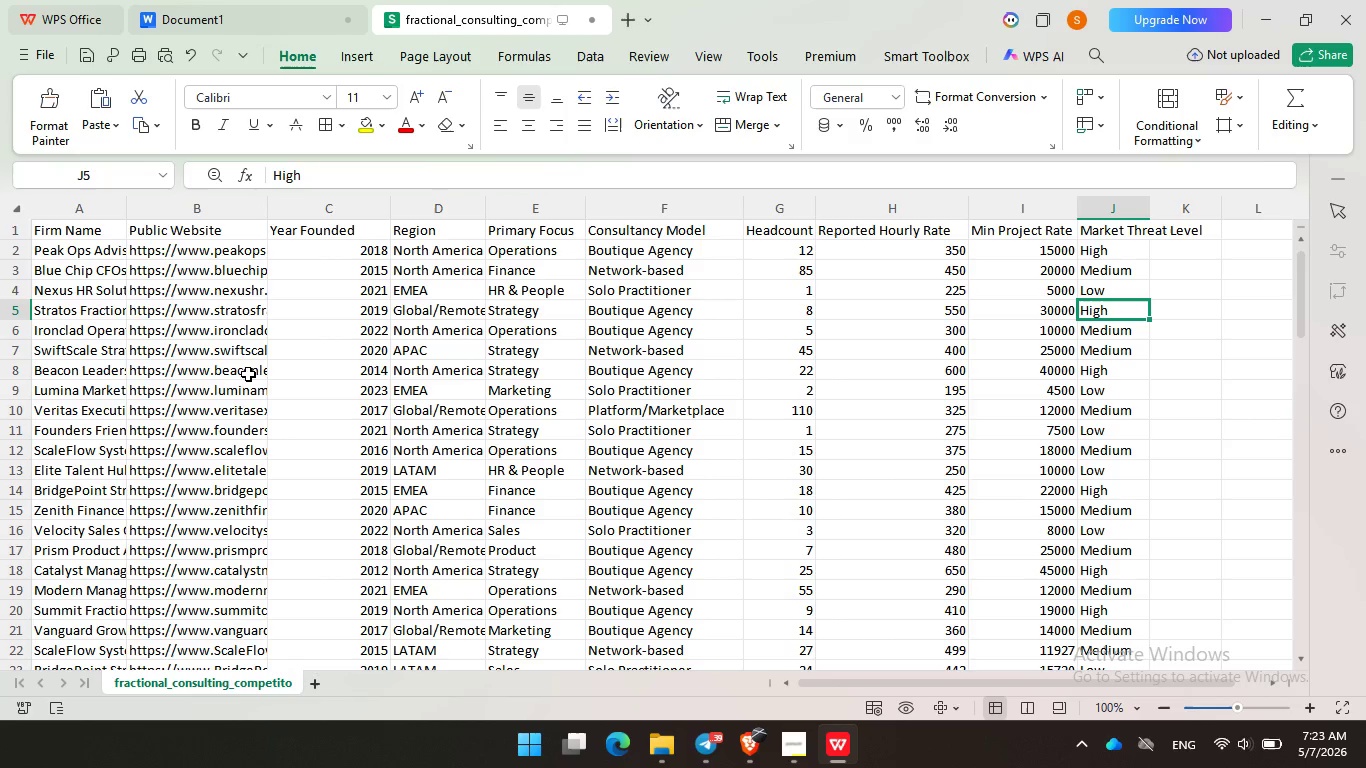 
left_click([761, 762])
 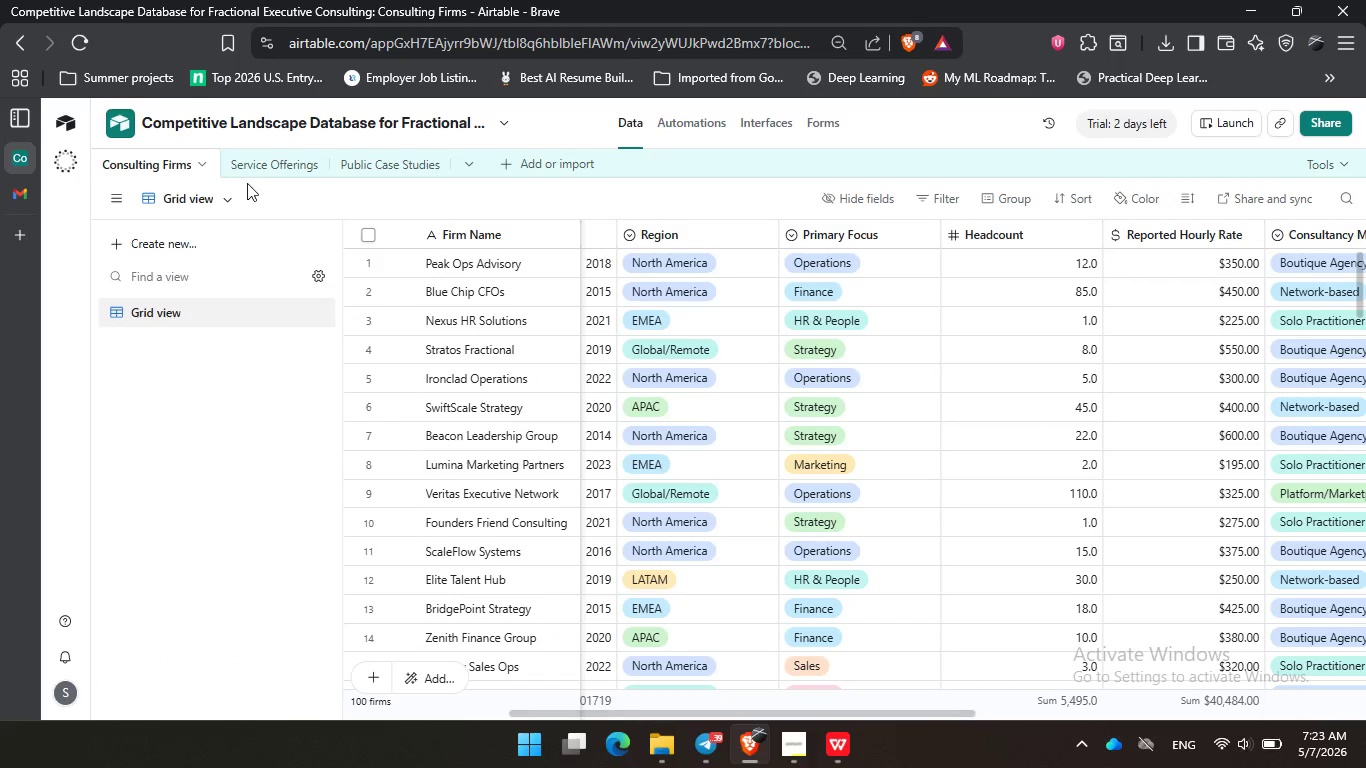 
left_click([351, 194])
 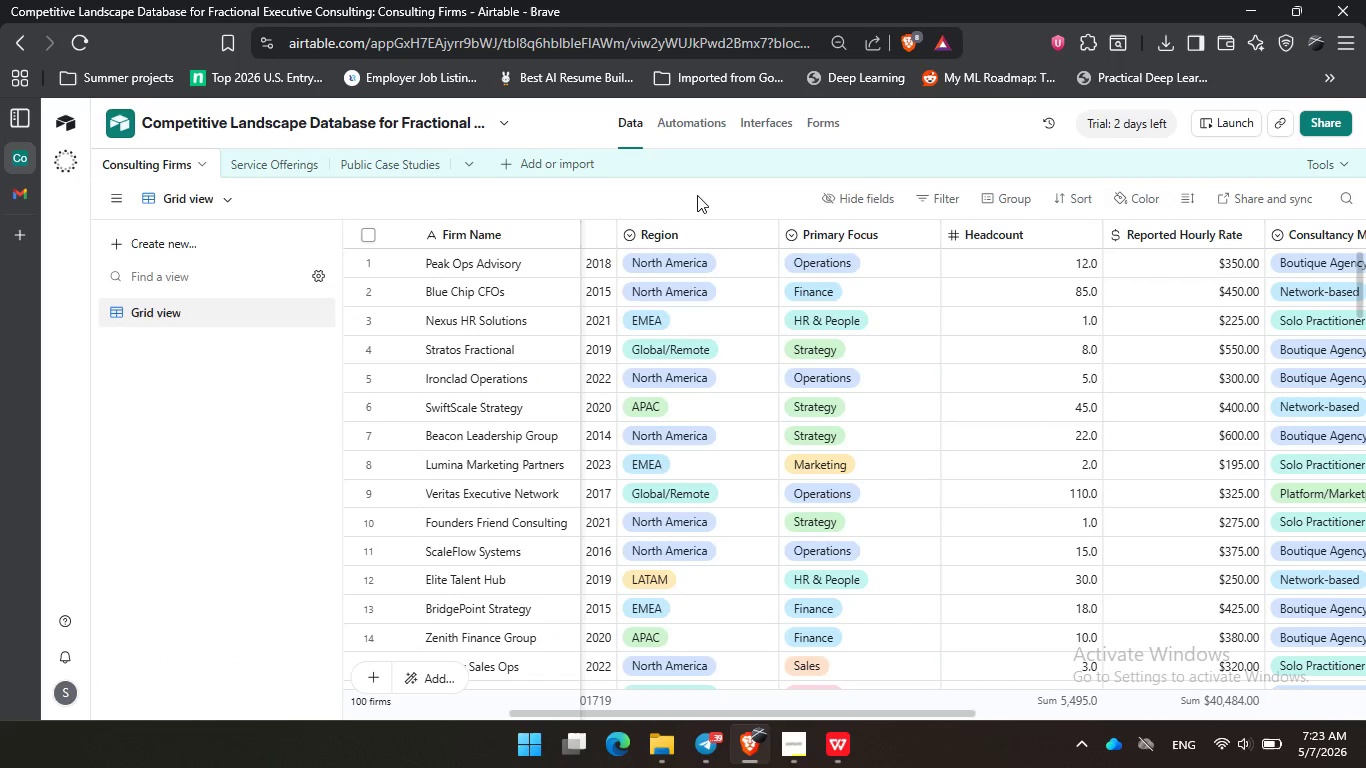 
triple_click([702, 195])
 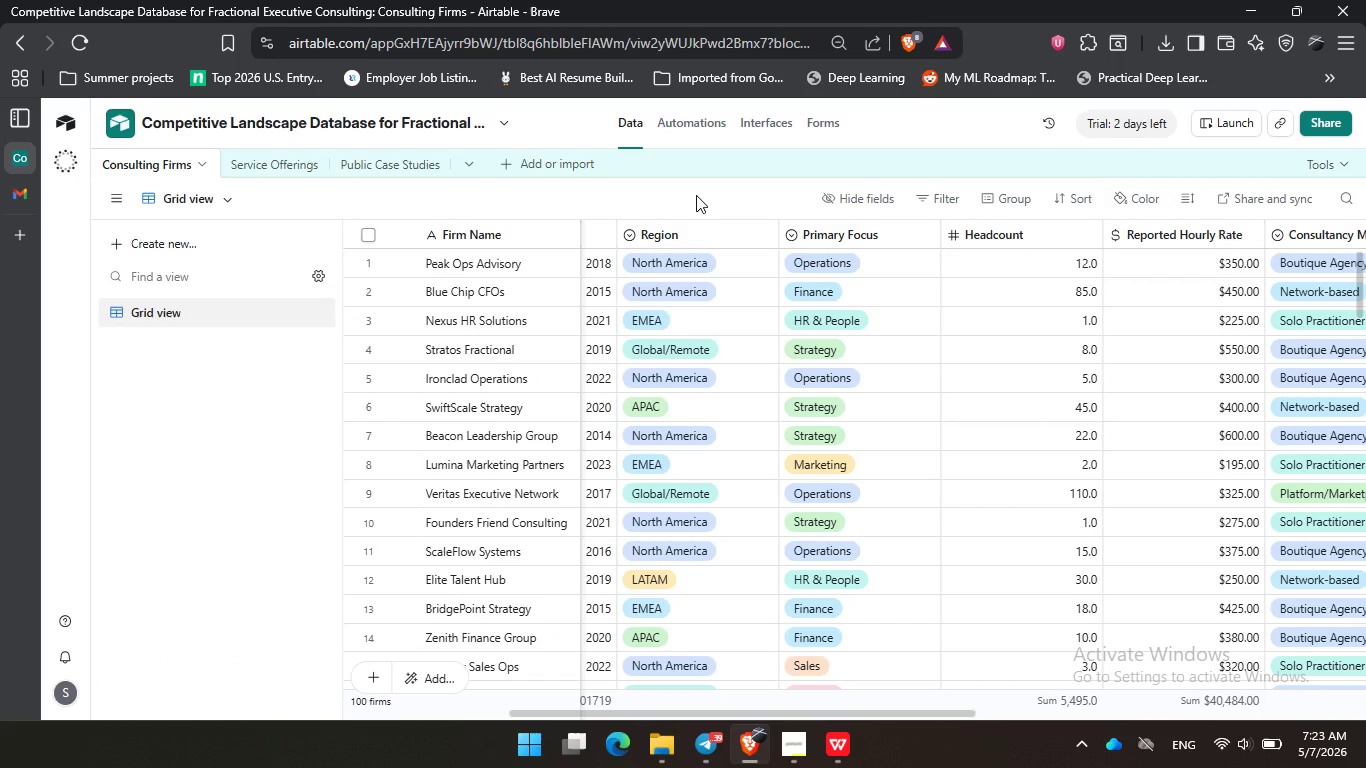 
wait(16.42)
 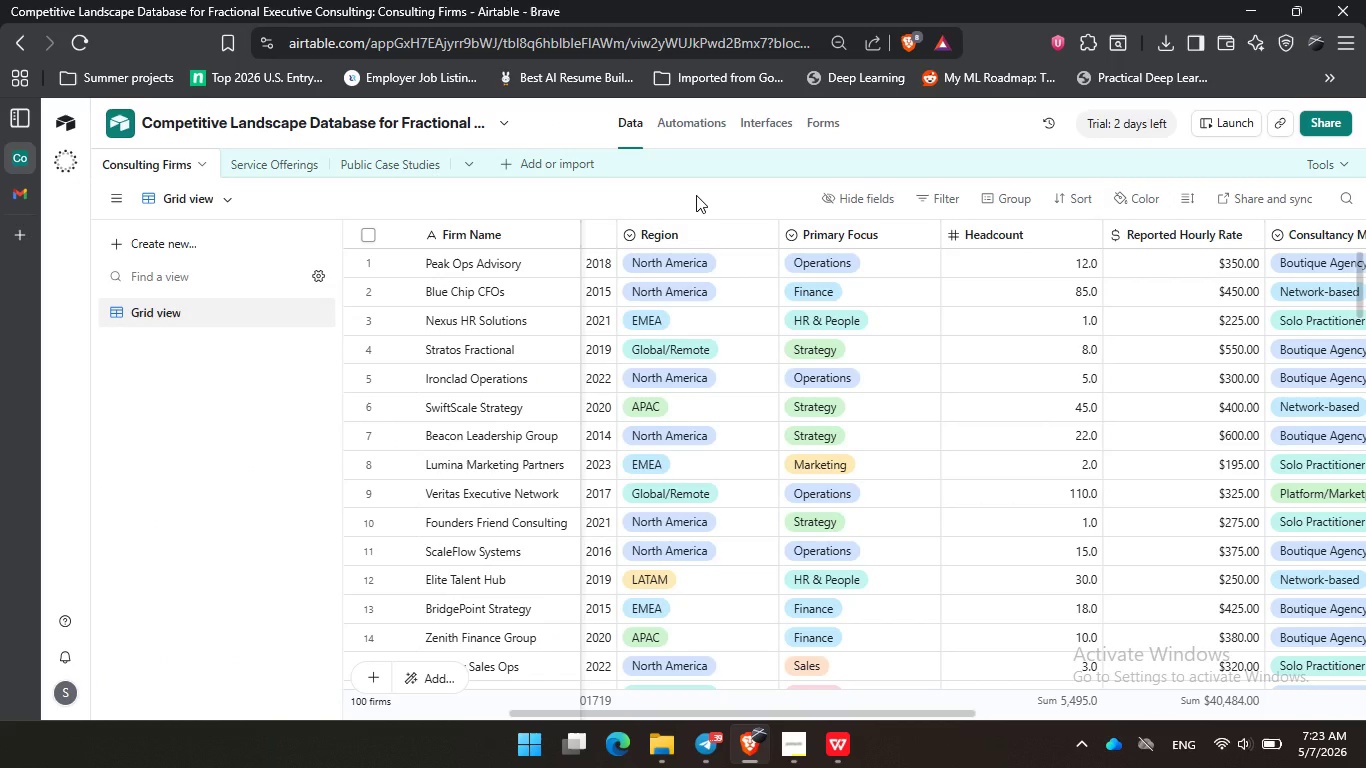 
double_click([999, 238])
 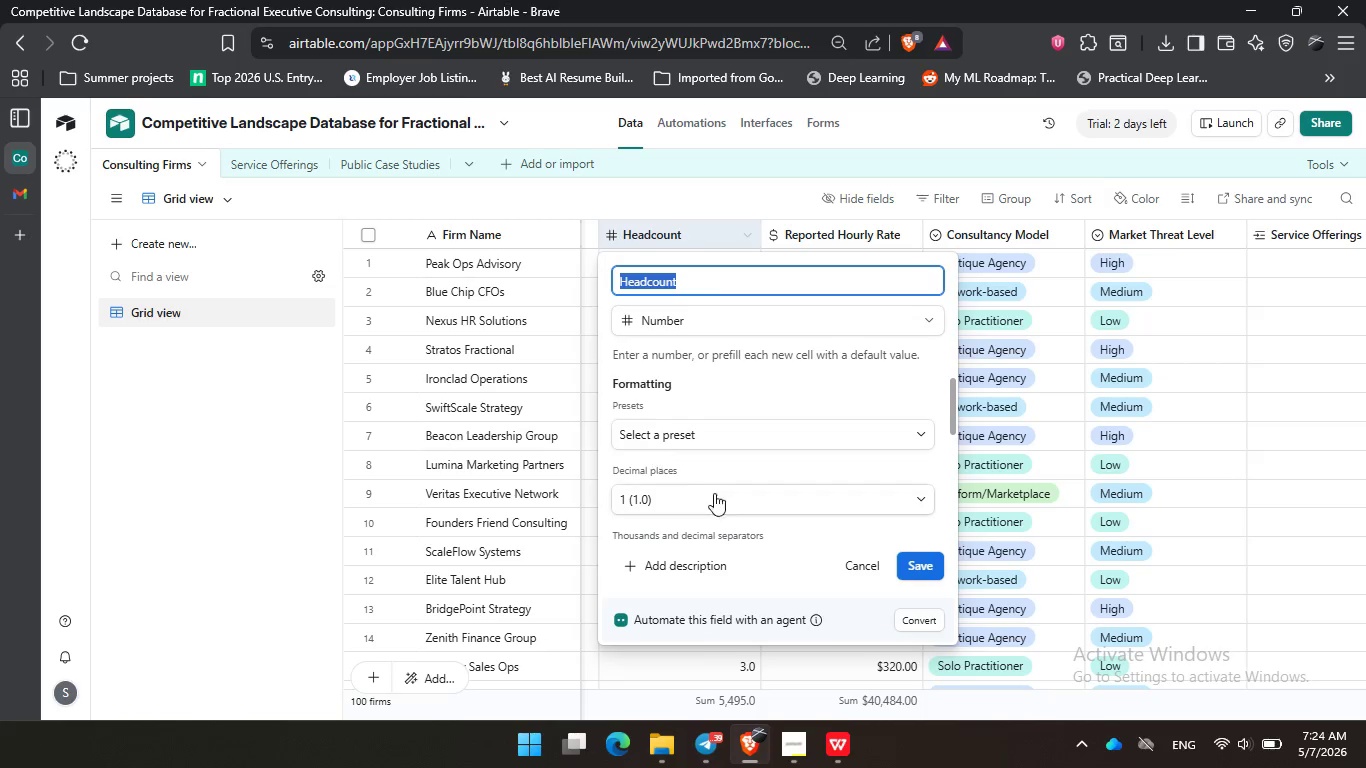 
left_click([721, 498])
 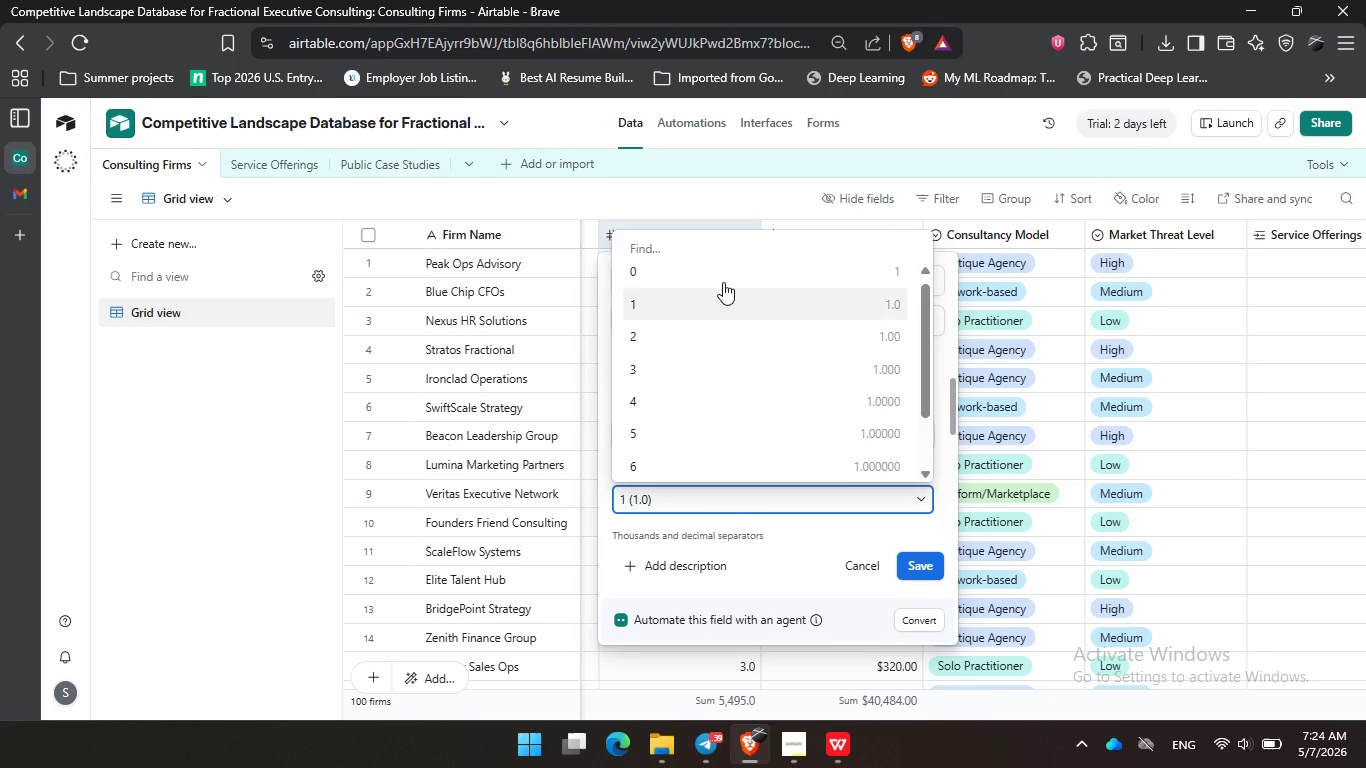 
left_click([724, 279])
 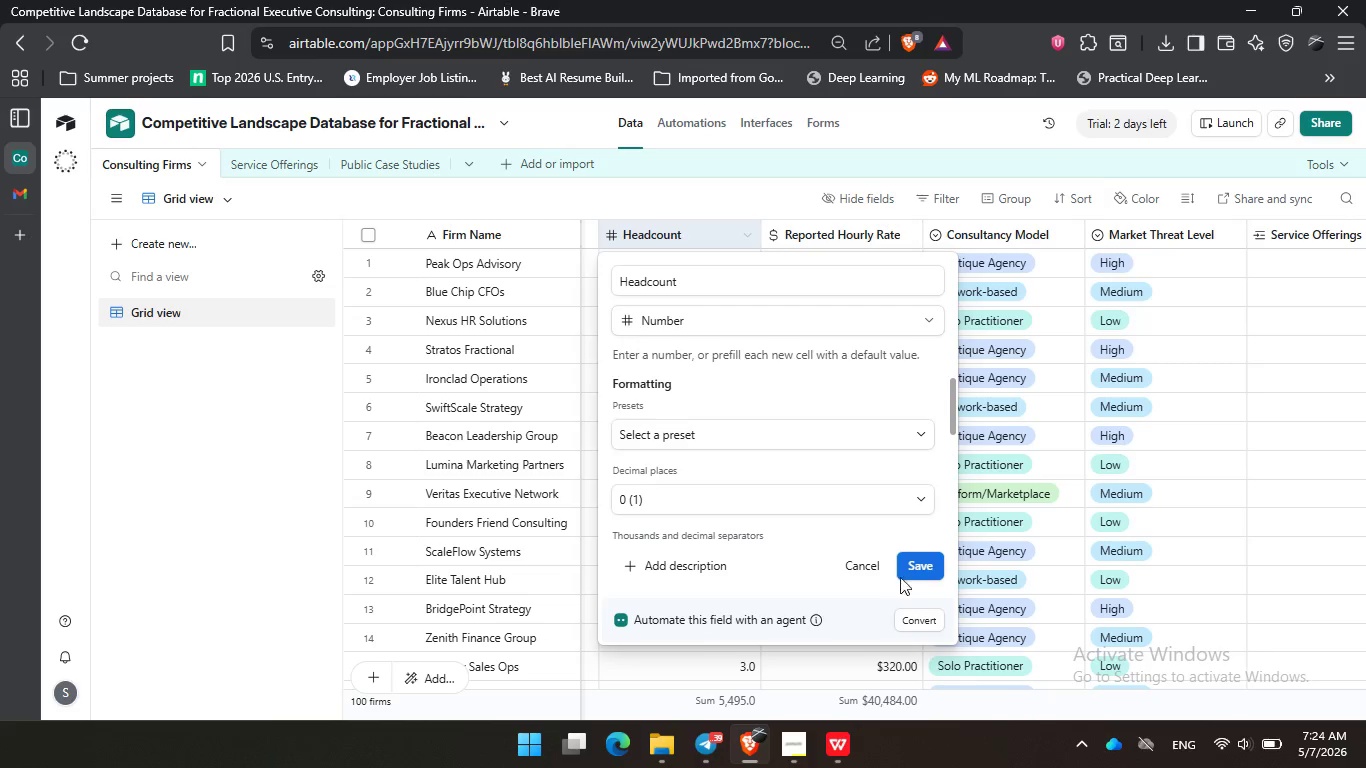 
left_click([909, 566])
 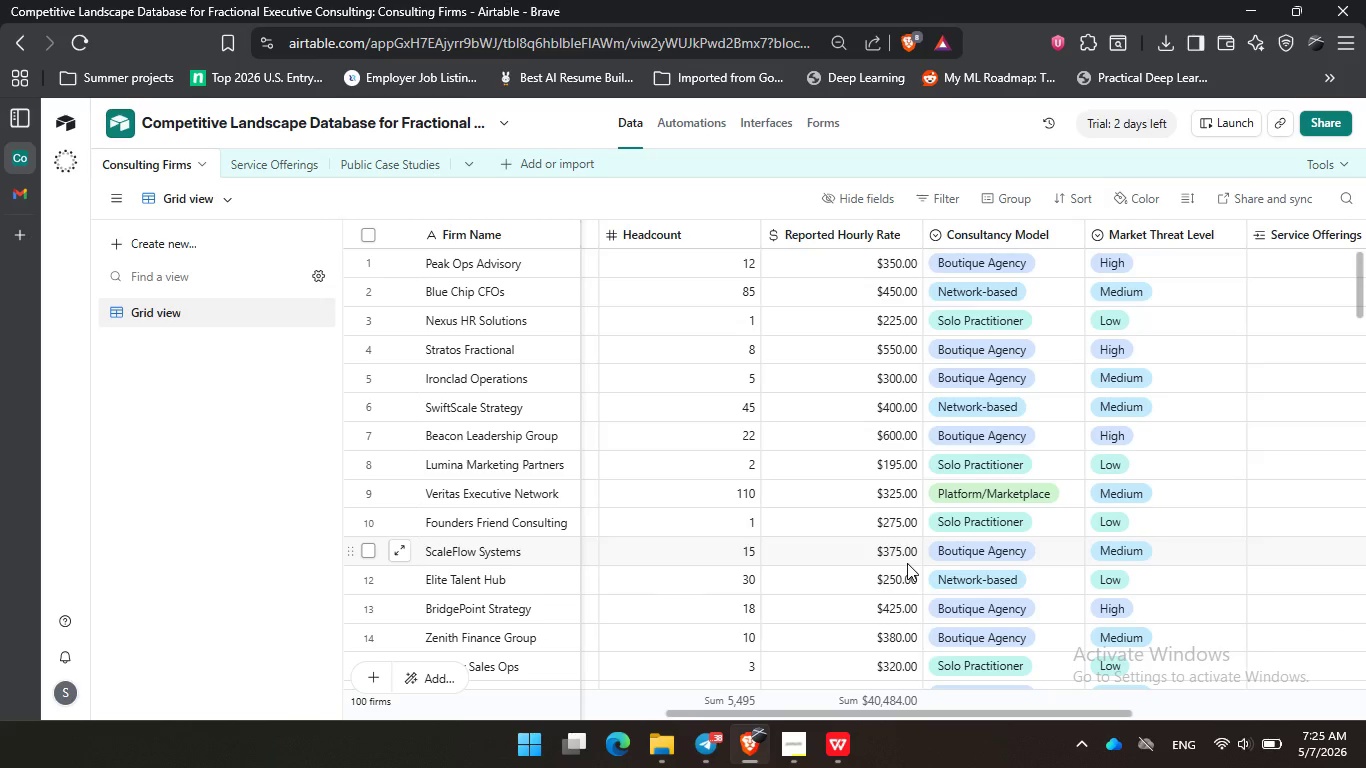 
wait(65.03)
 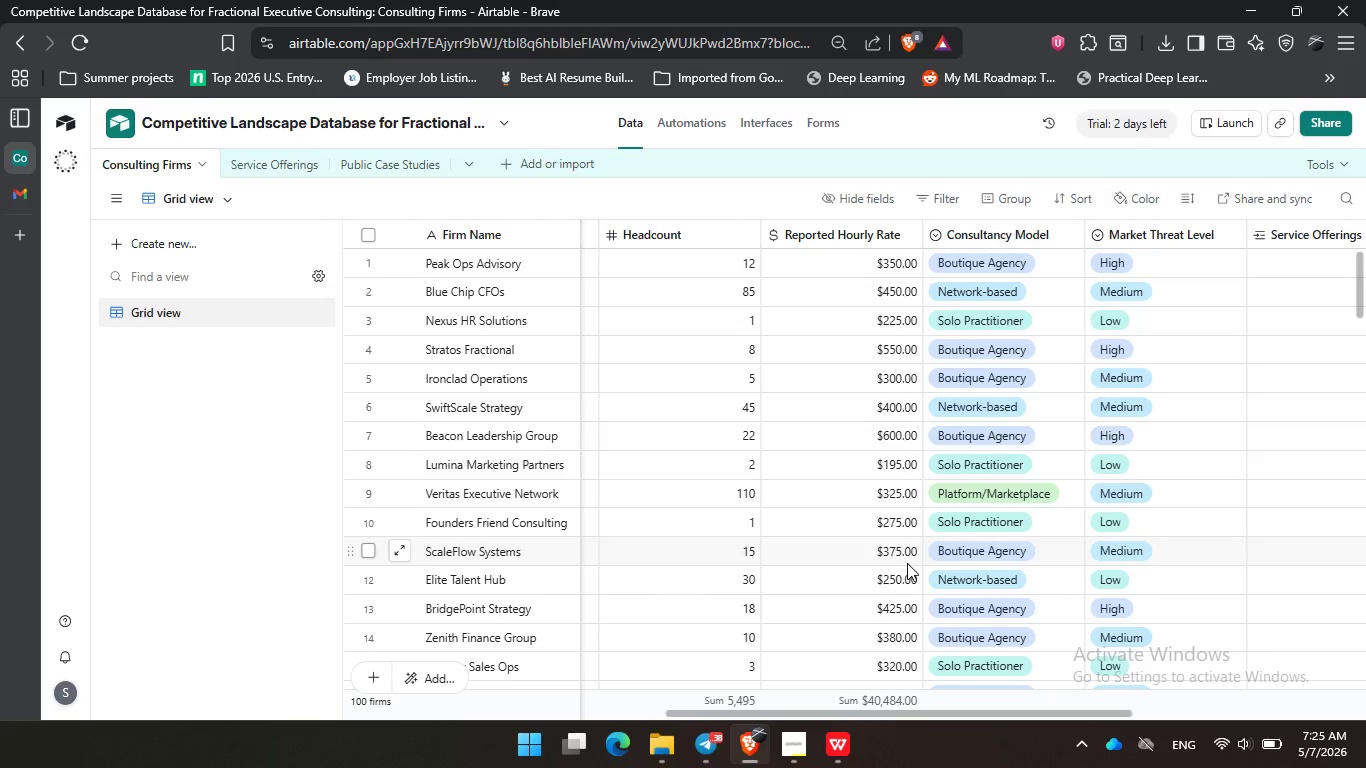 
left_click_drag(start_coordinate=[529, 204], to_coordinate=[536, 203])
 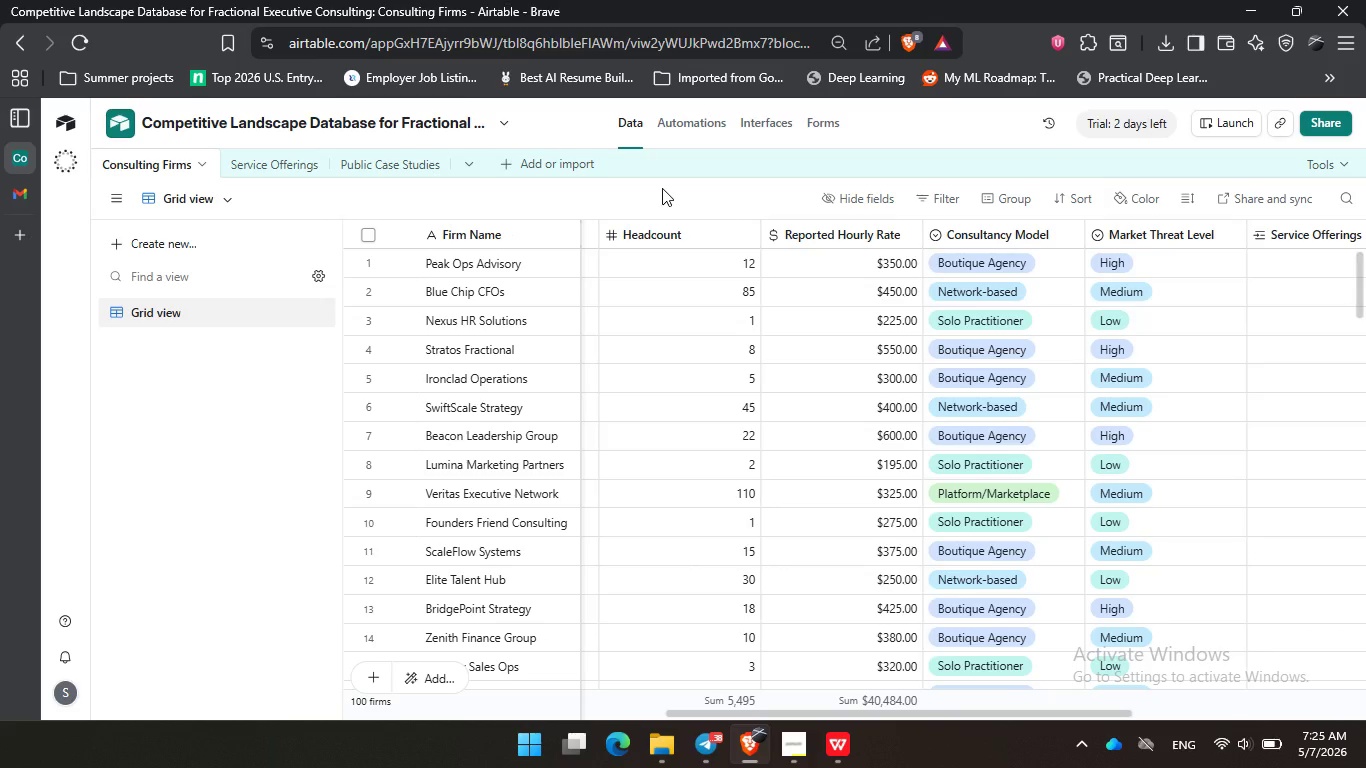 
wait(20.33)
 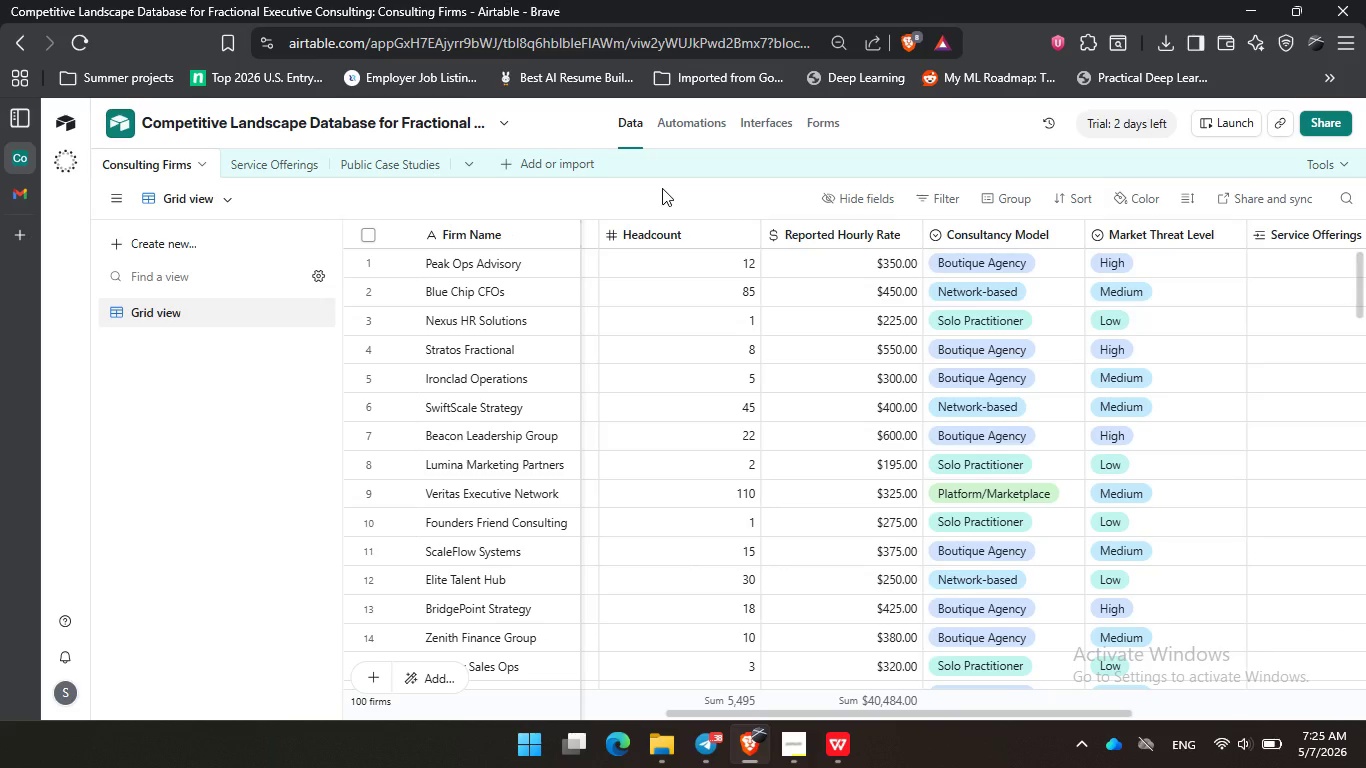 
left_click([365, 161])
 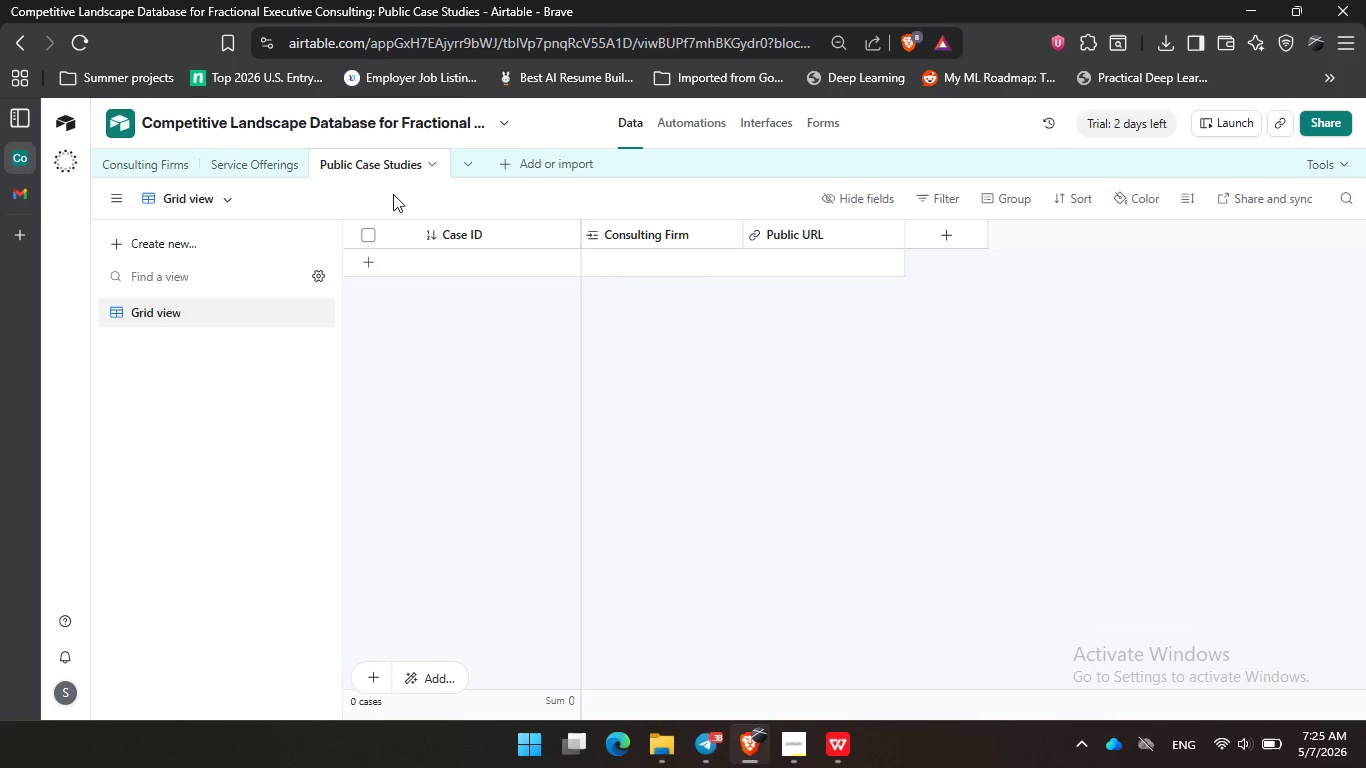 
left_click([393, 194])
 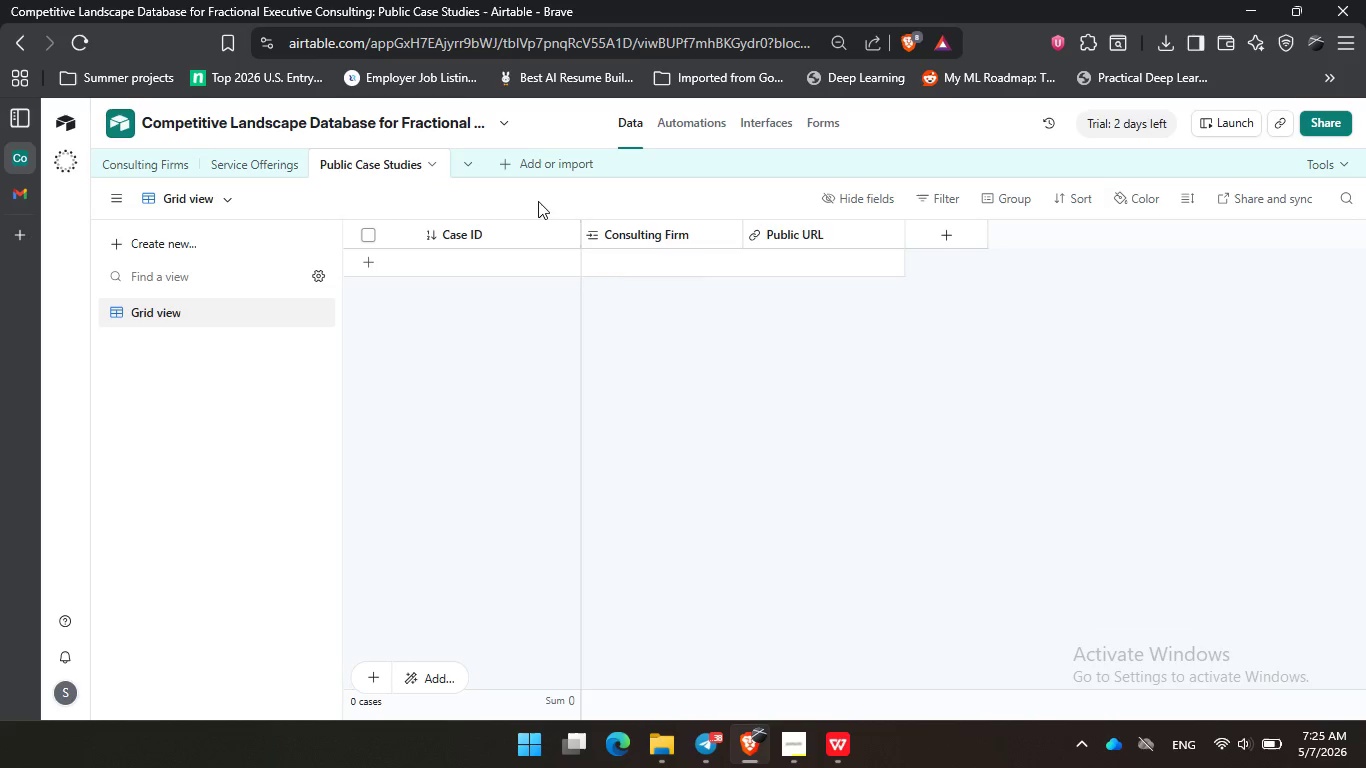 
left_click_drag(start_coordinate=[538, 201], to_coordinate=[568, 201])
 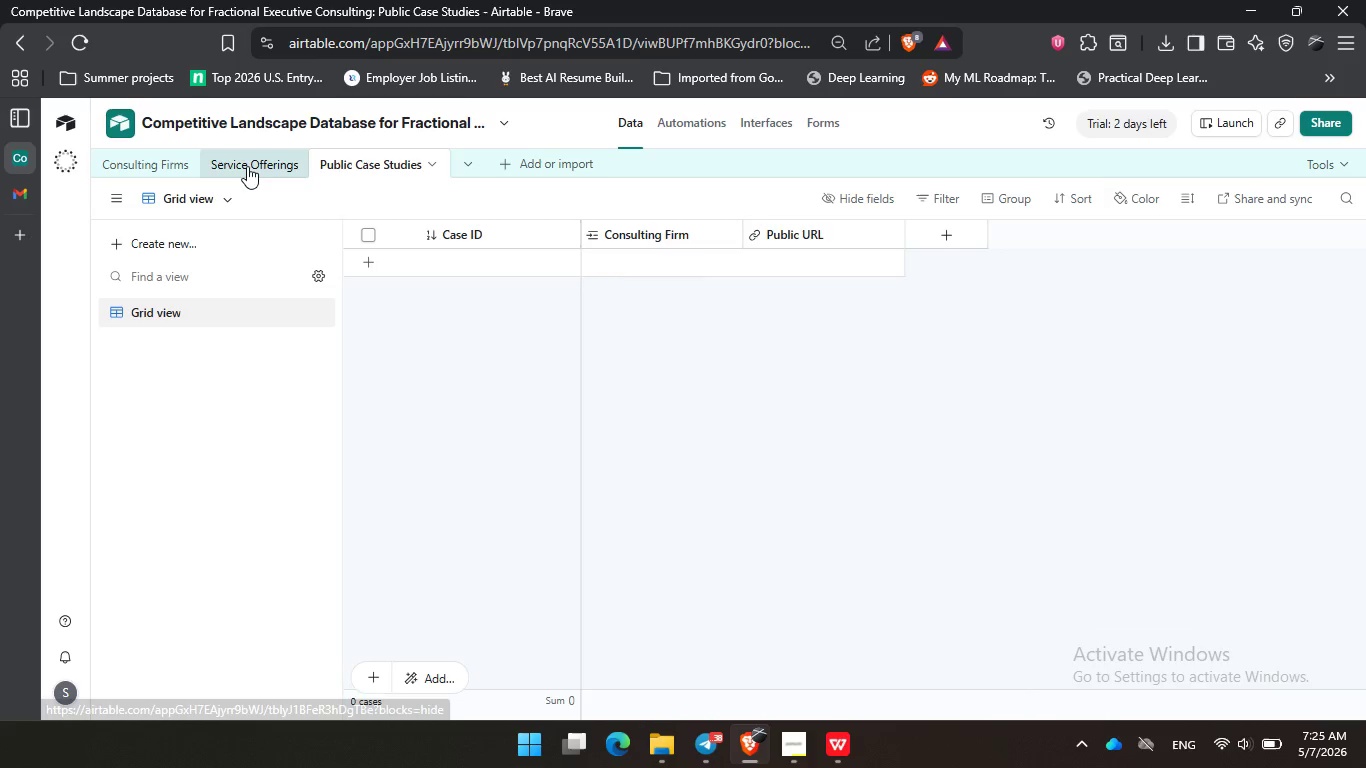 
left_click([247, 166])
 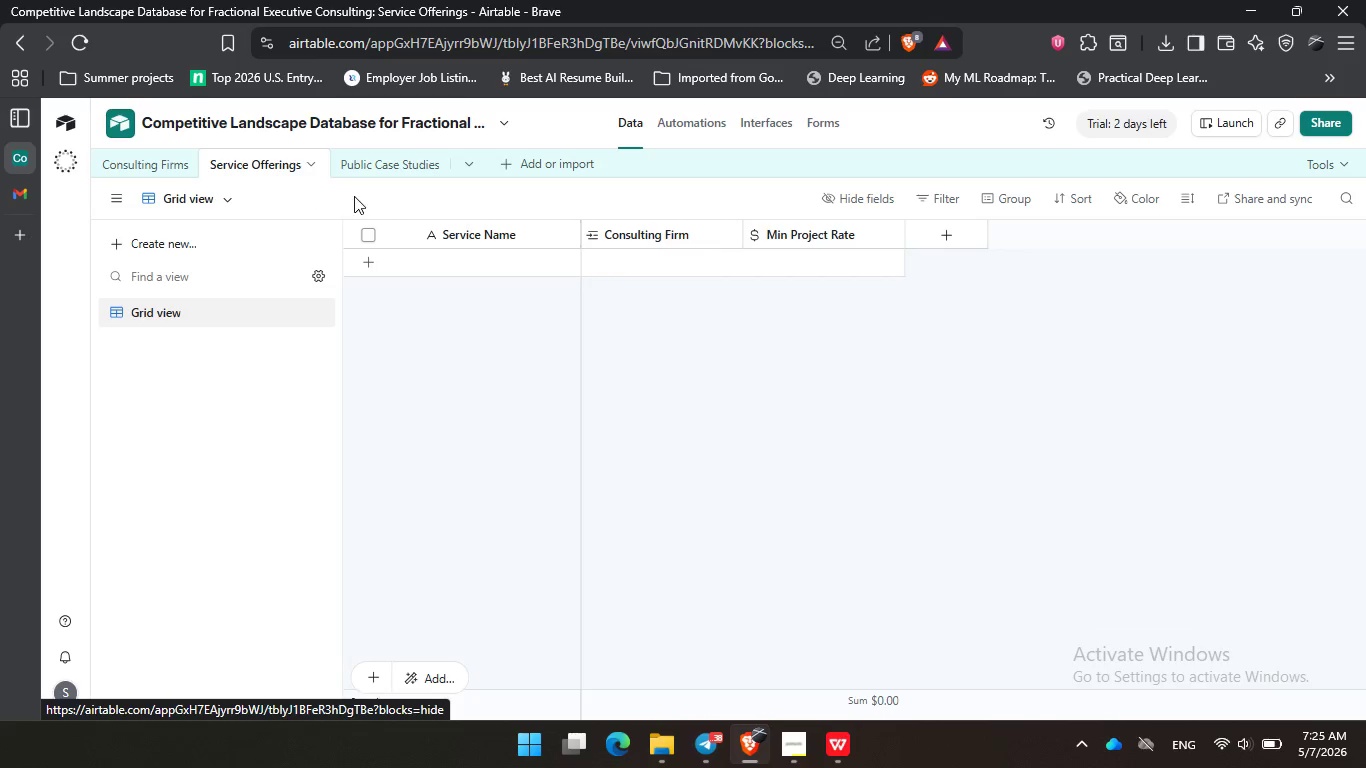 
left_click_drag(start_coordinate=[355, 196], to_coordinate=[360, 196])
 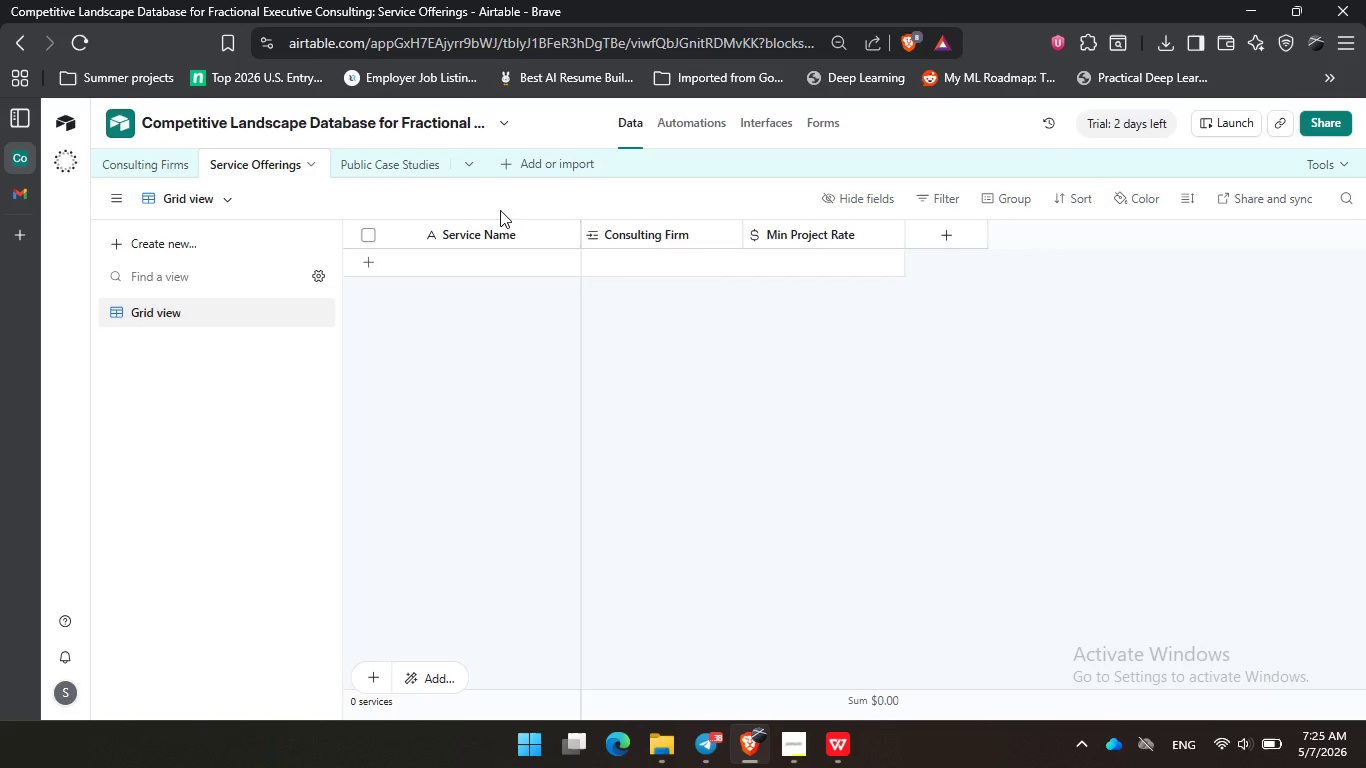 
double_click([499, 210])
 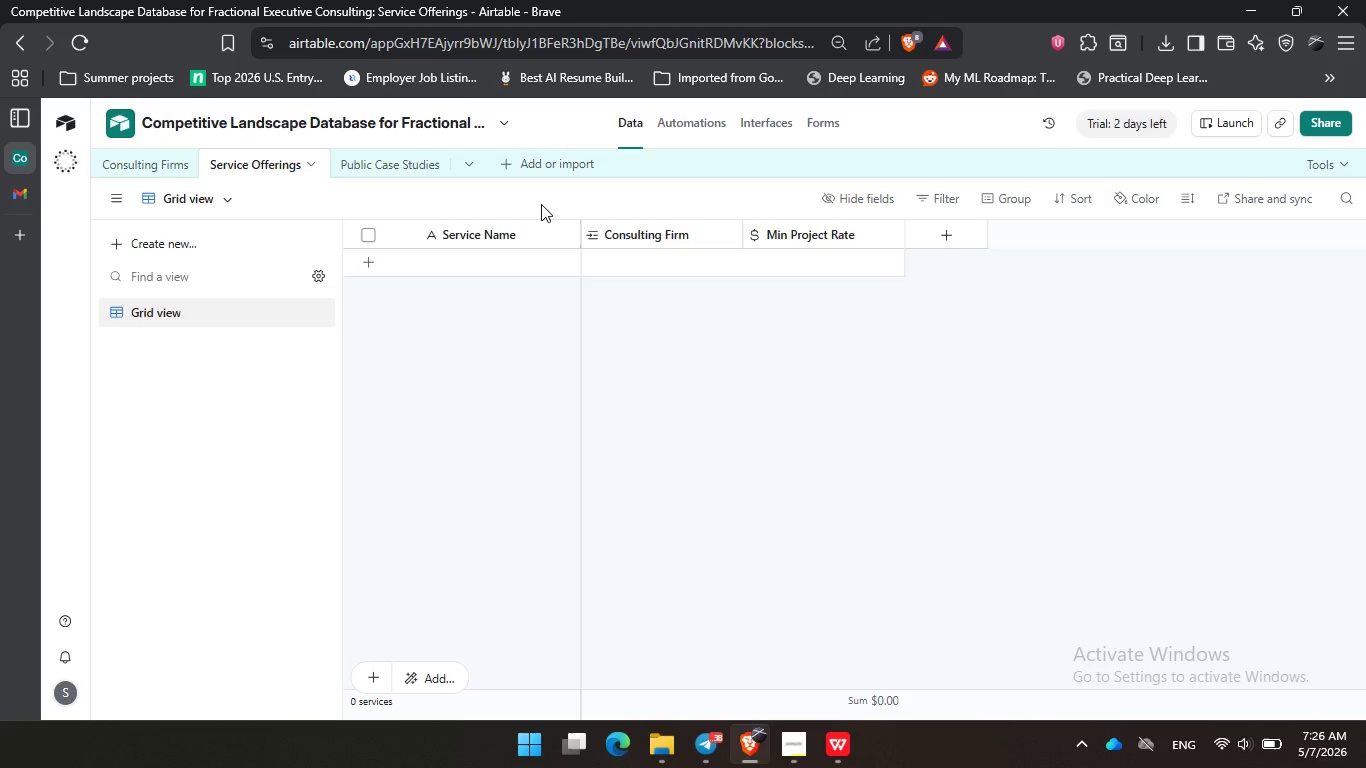 
wait(35.12)
 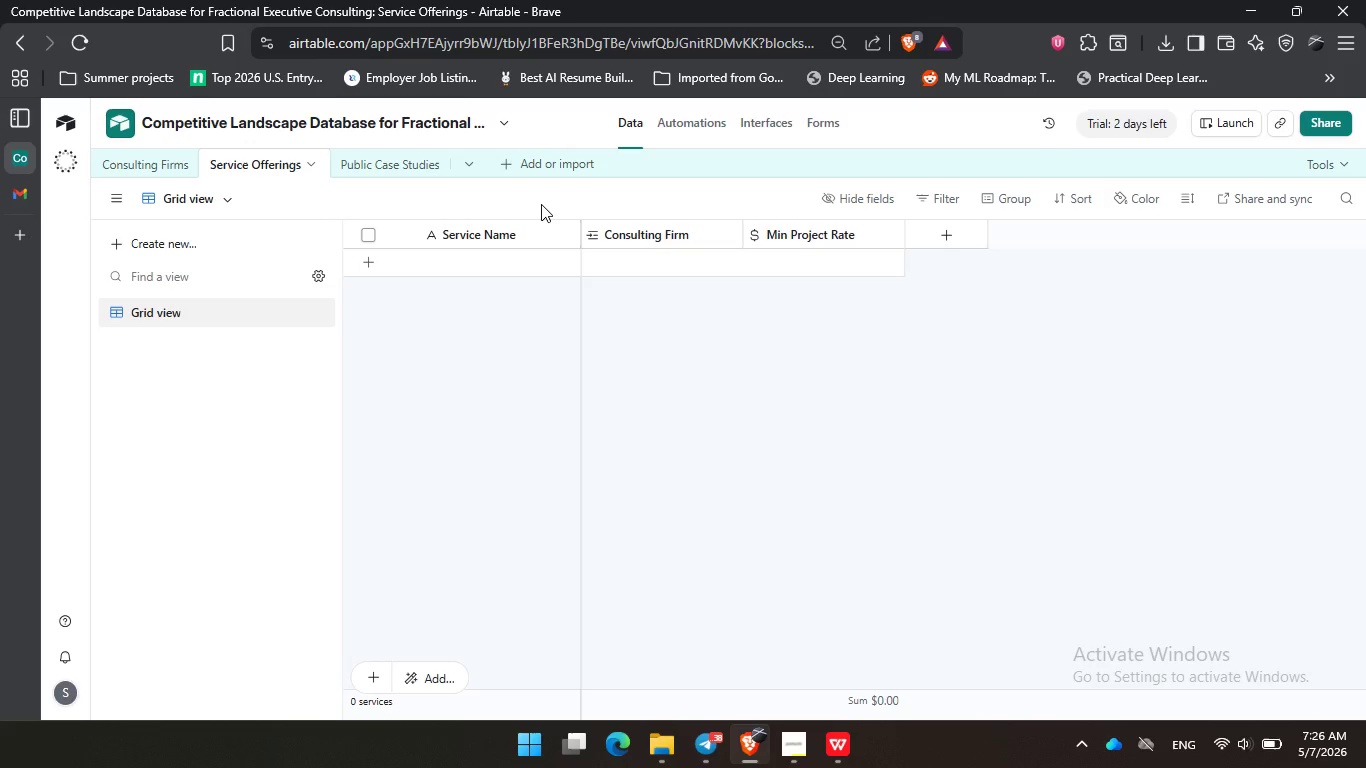 
left_click([178, 156])
 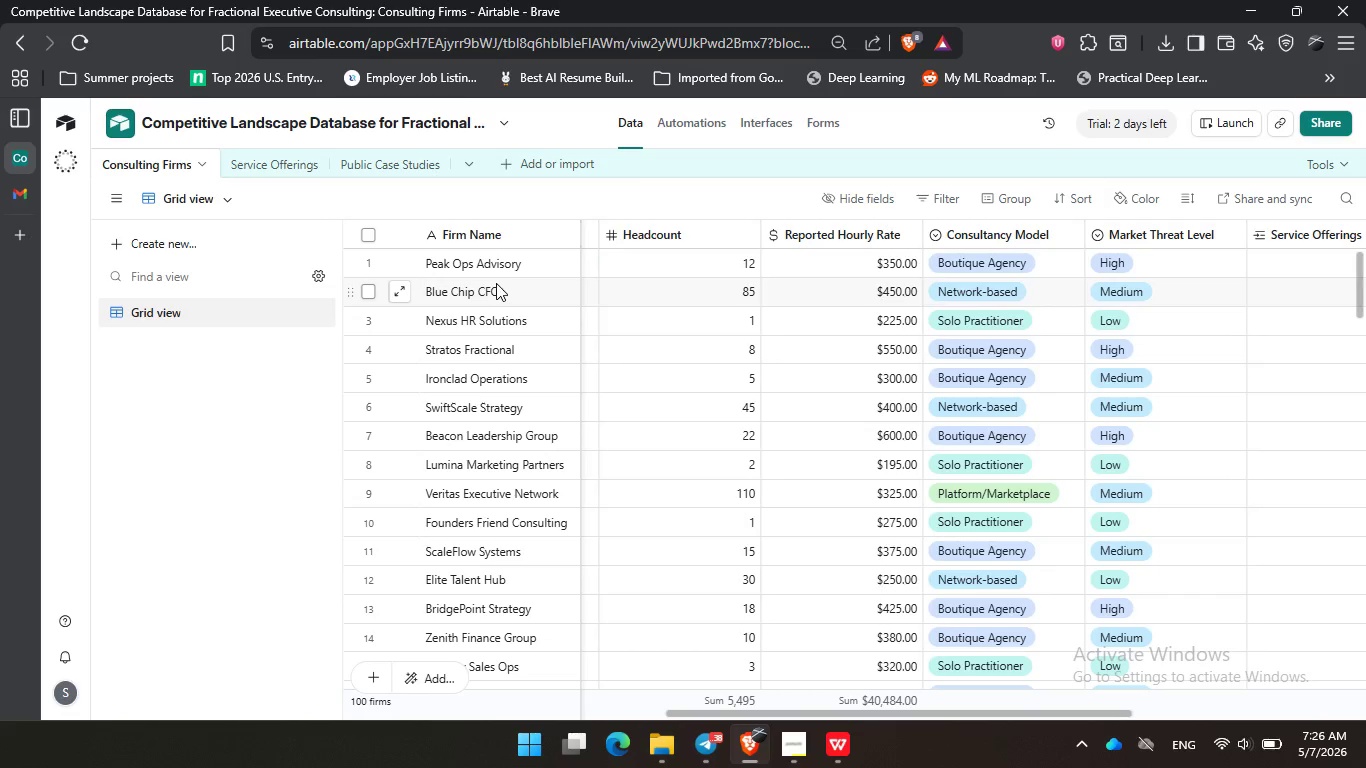 
scroll: coordinate [496, 288], scroll_direction: up, amount: 4.0
 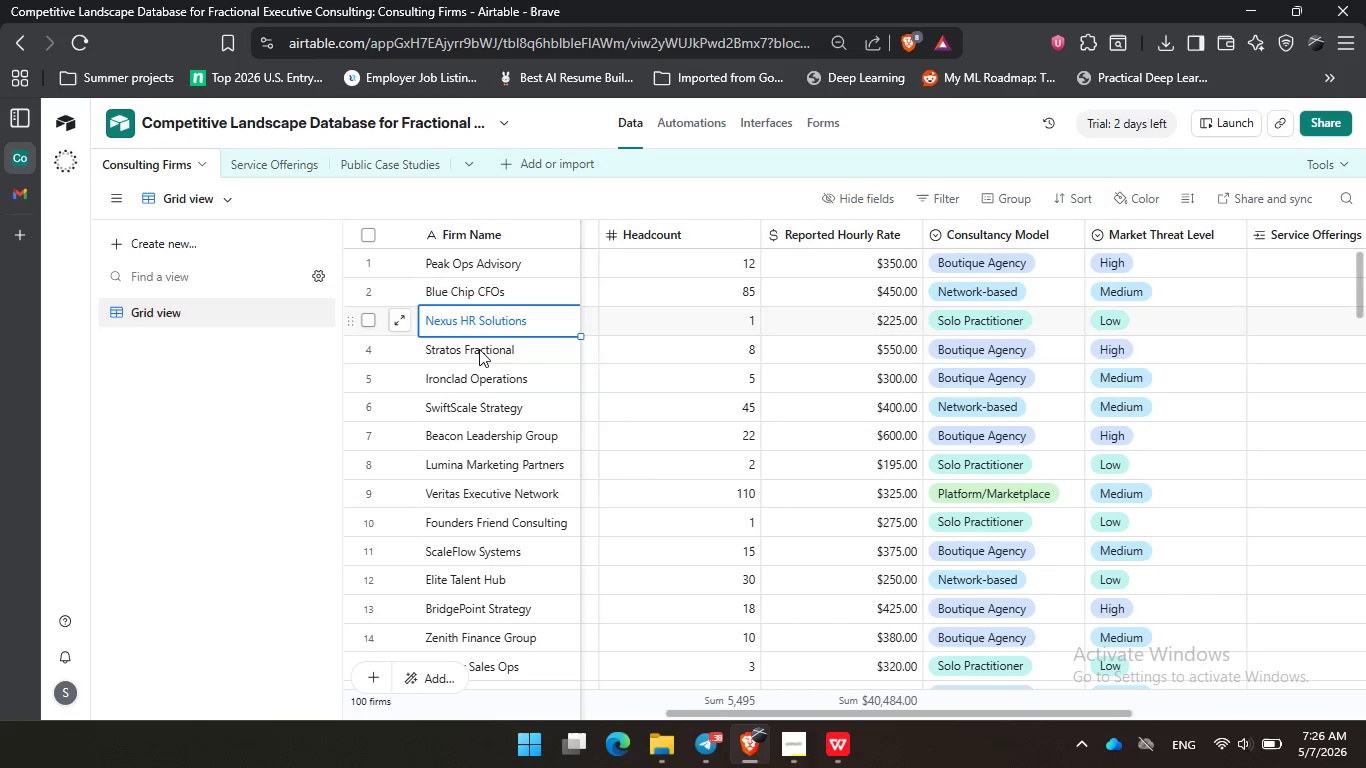 
double_click([488, 398])
 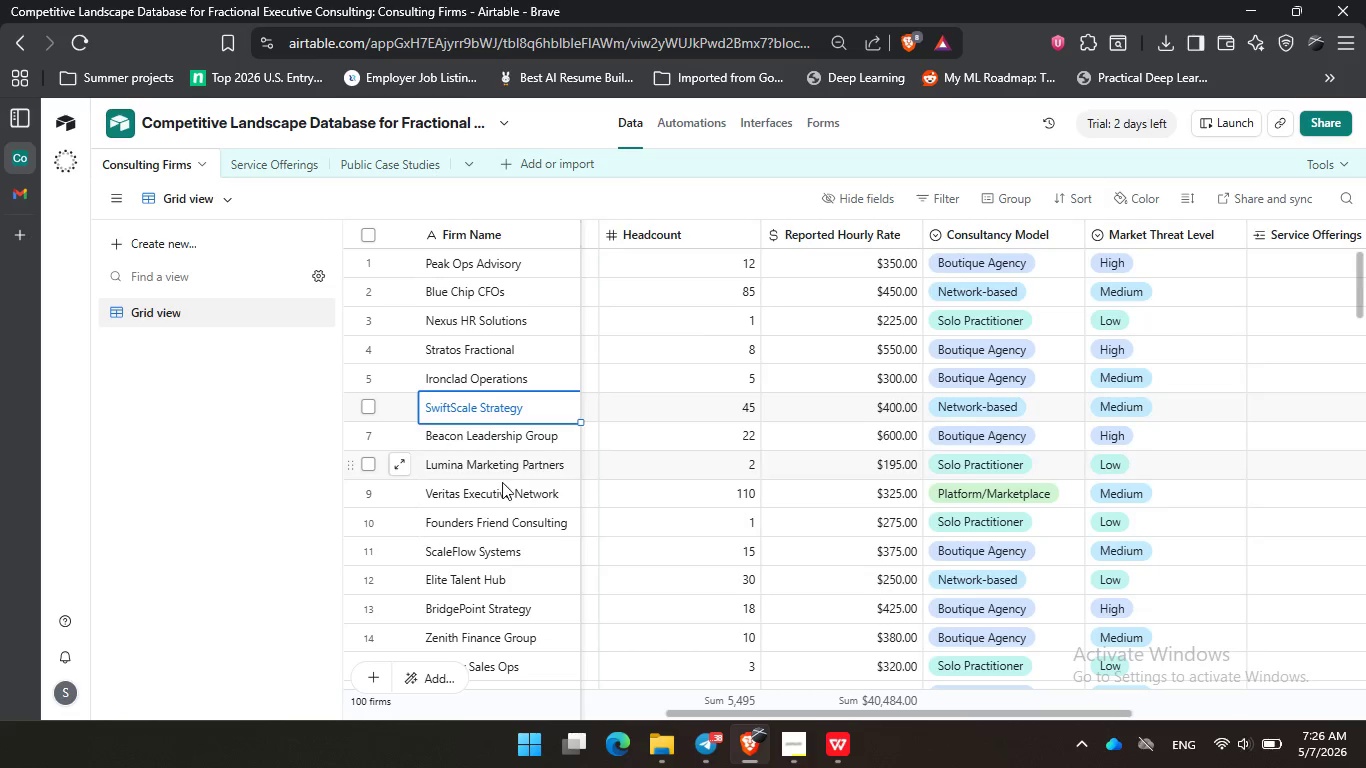 
left_click([502, 483])
 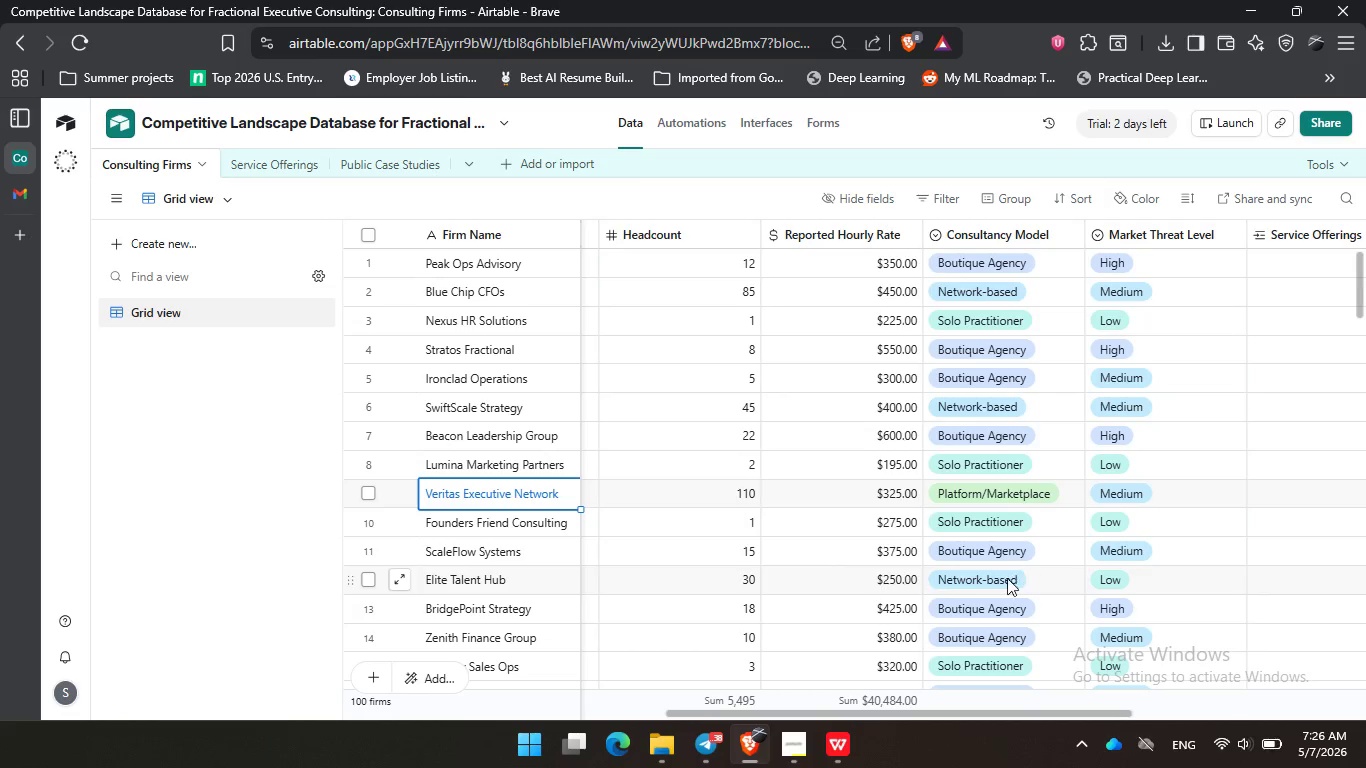 
left_click_drag(start_coordinate=[954, 715], to_coordinate=[603, 690])
 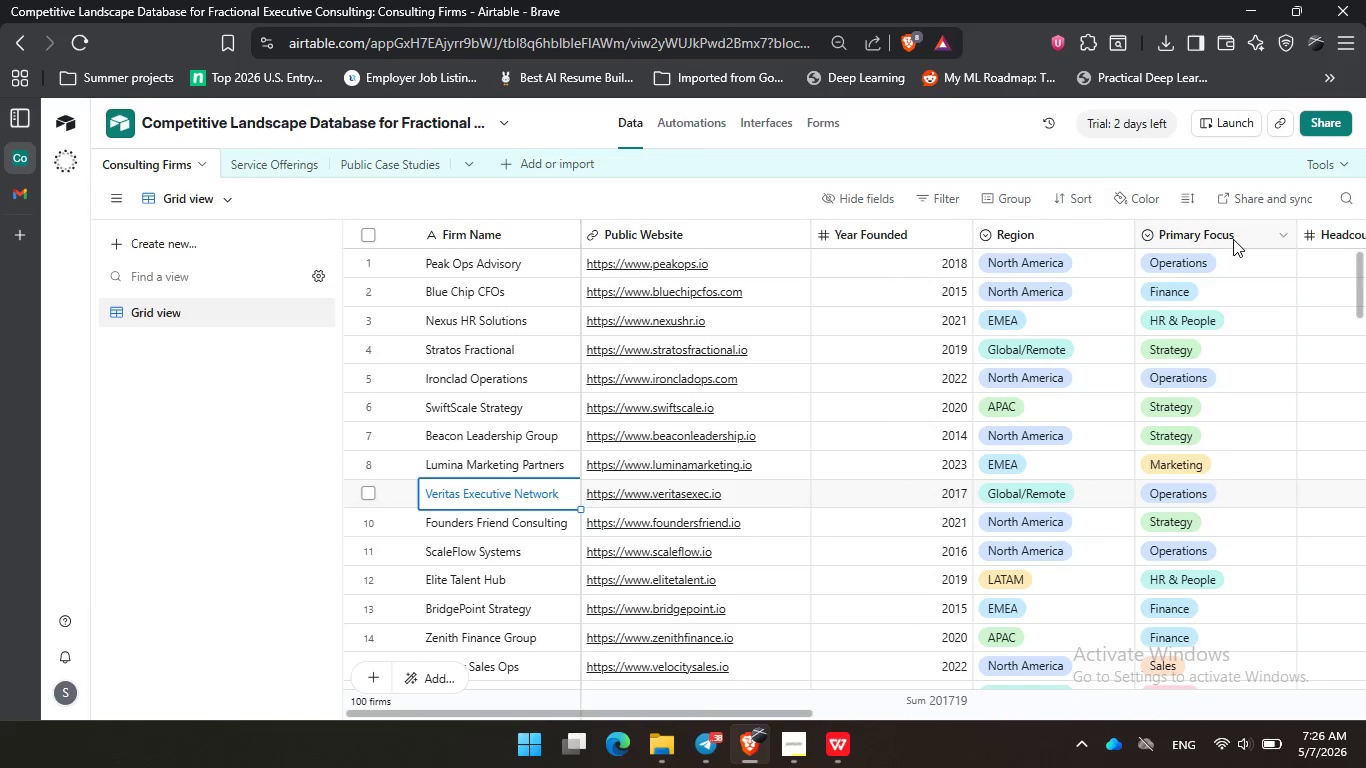 
left_click_drag(start_coordinate=[1233, 239], to_coordinate=[580, 228])
 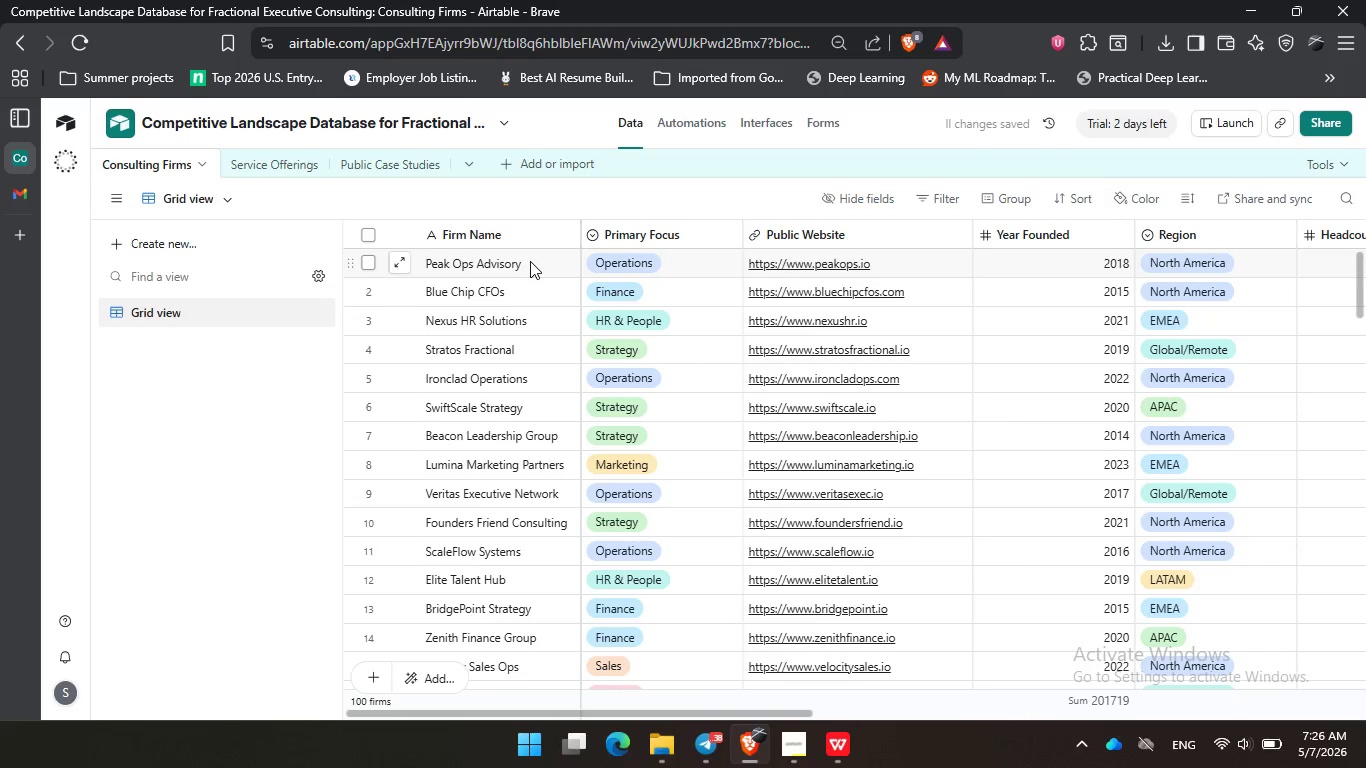 
left_click_drag(start_coordinate=[533, 260], to_coordinate=[687, 547])
 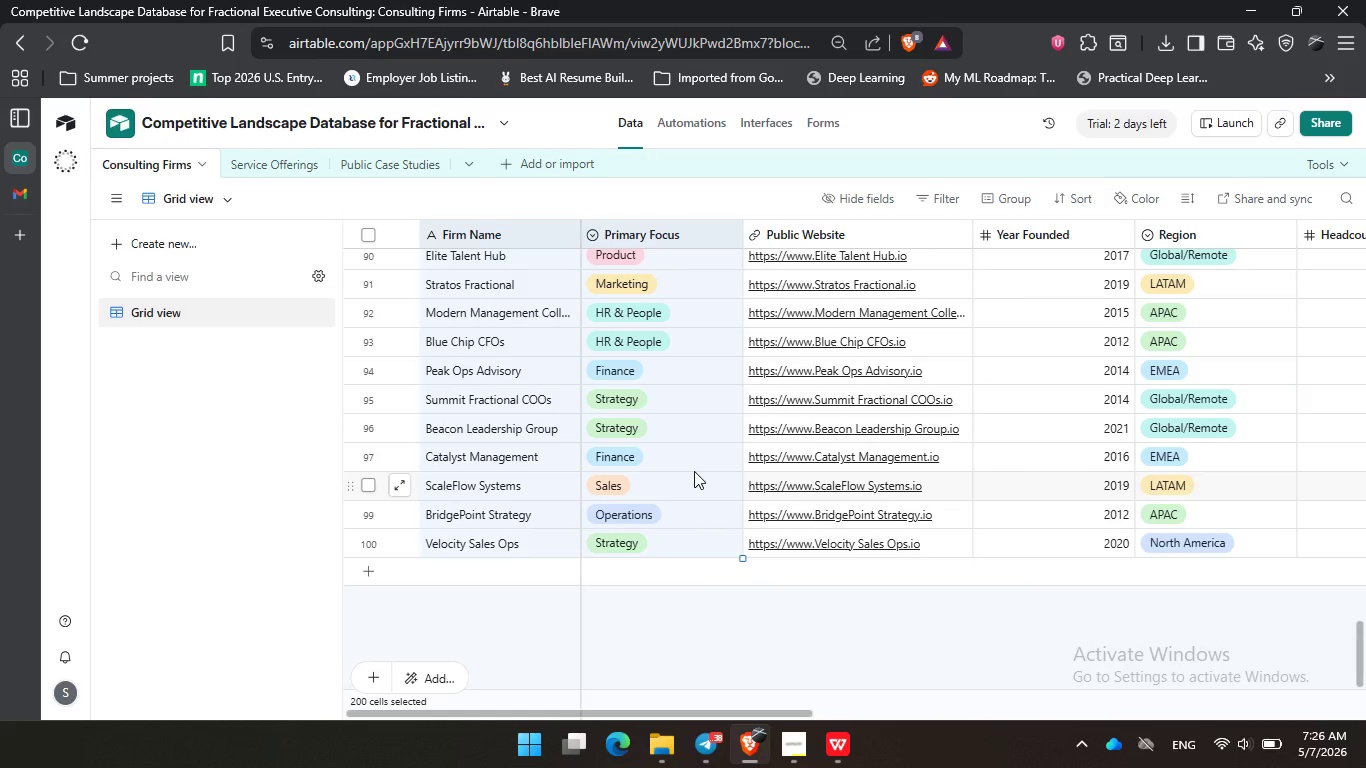 
scroll: coordinate [699, 536], scroll_direction: down, amount: 13.0
 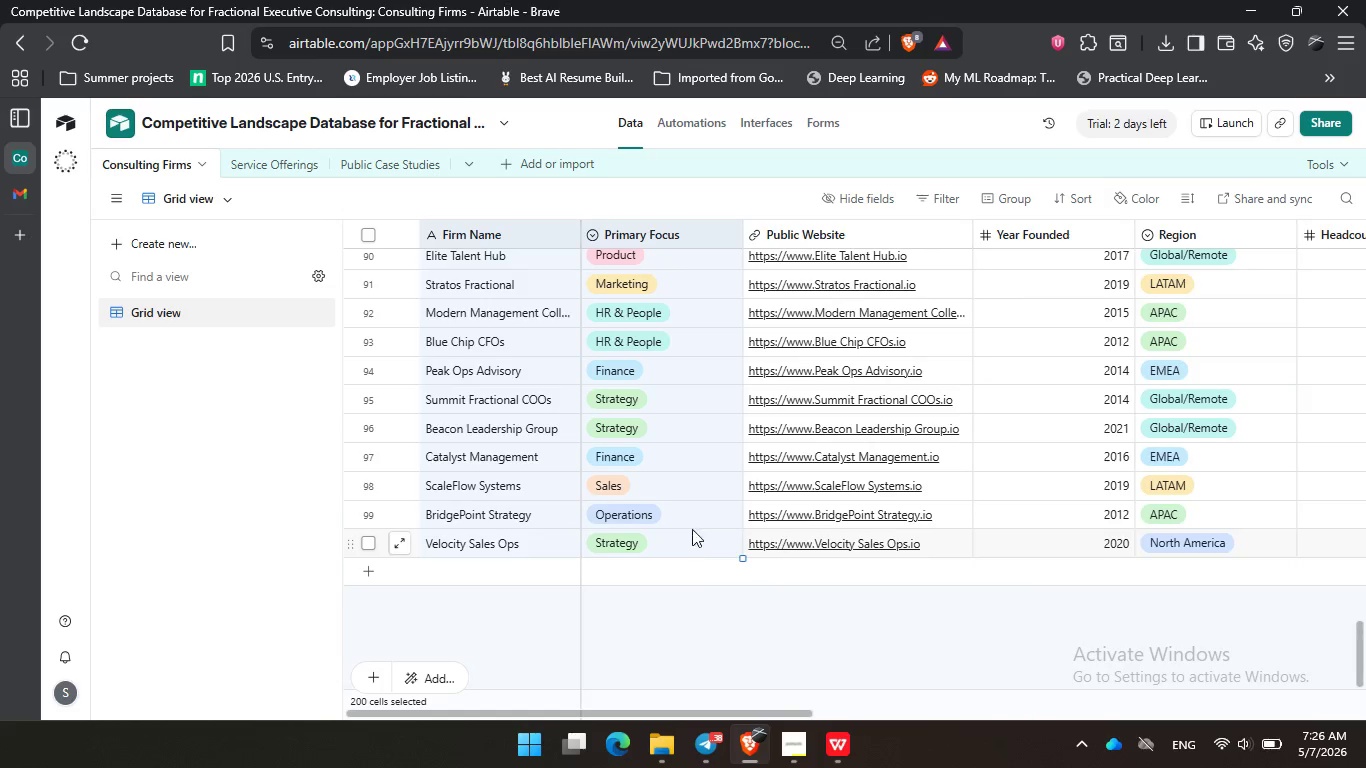 
key(Control+C)
 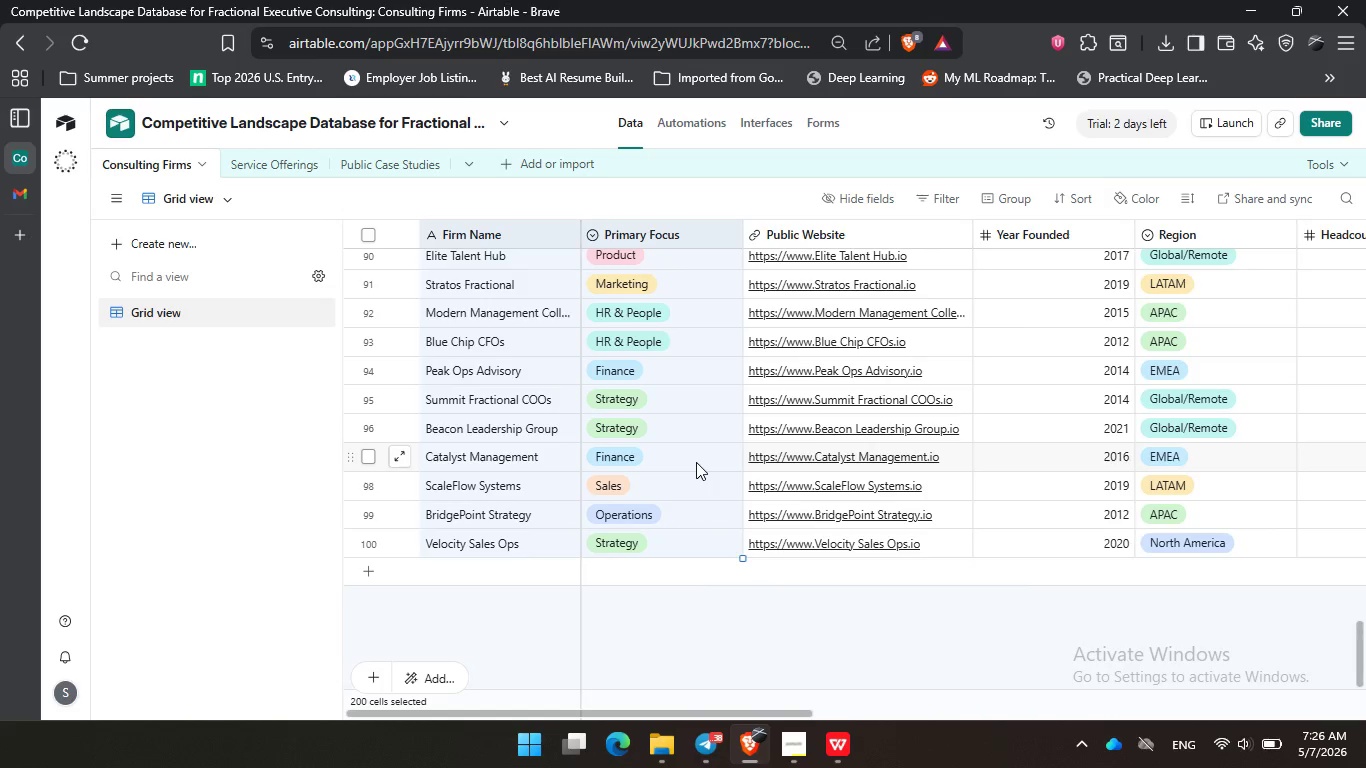 
wait(8.41)
 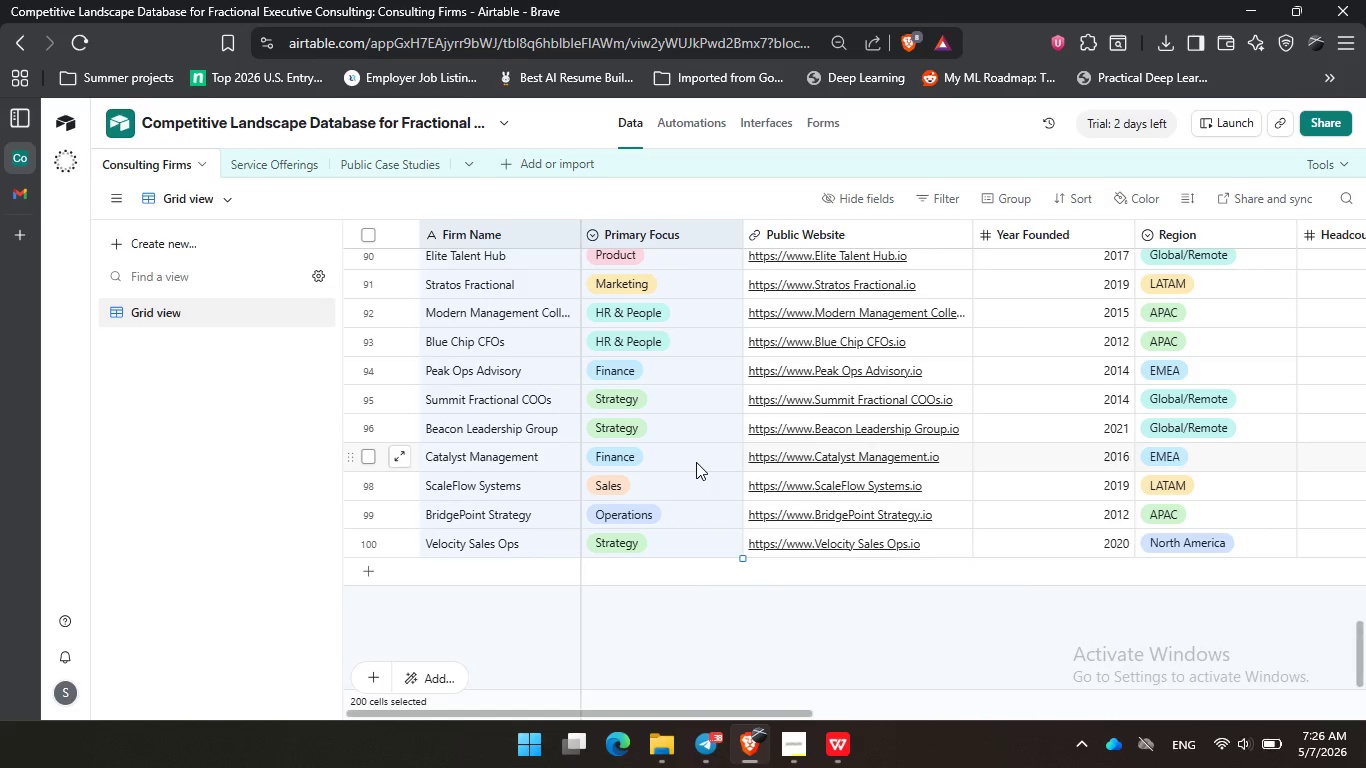 
left_click([705, 753])
 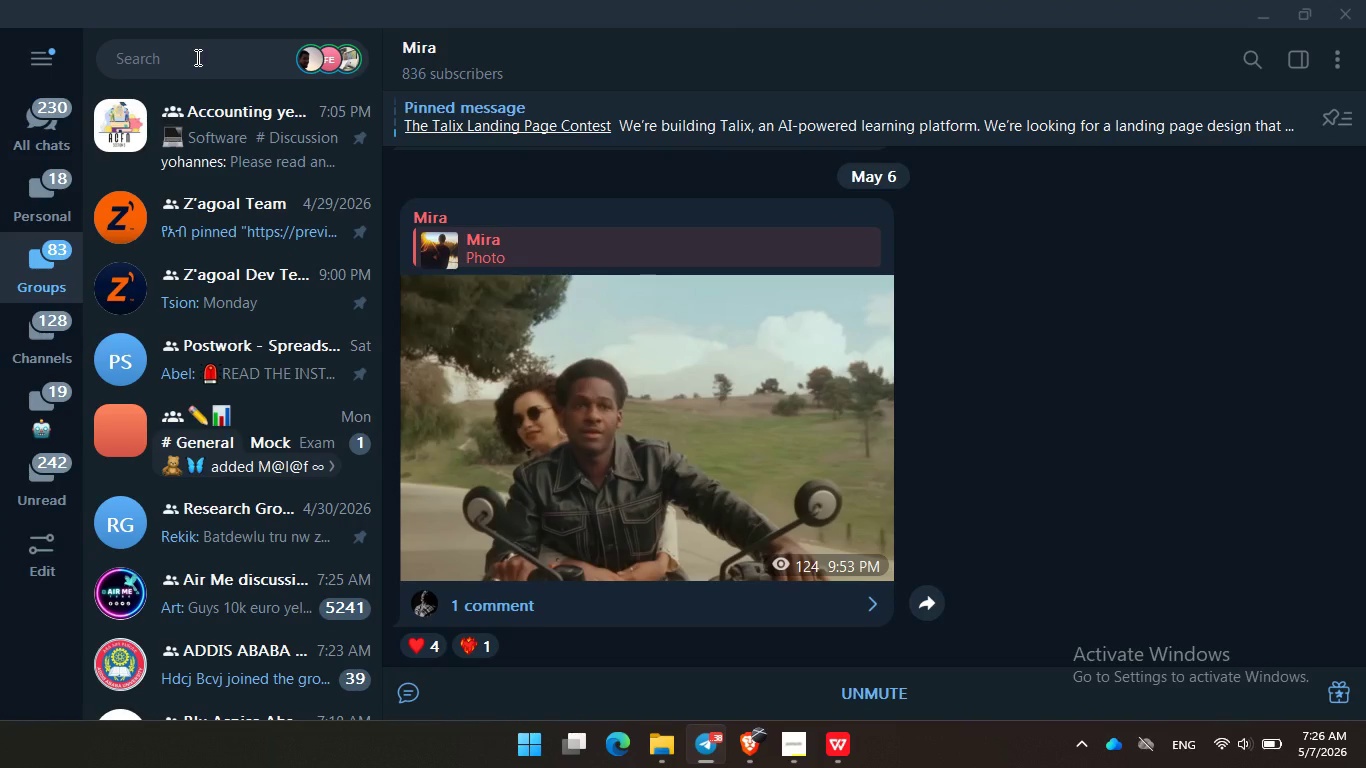 
left_click([196, 57])
 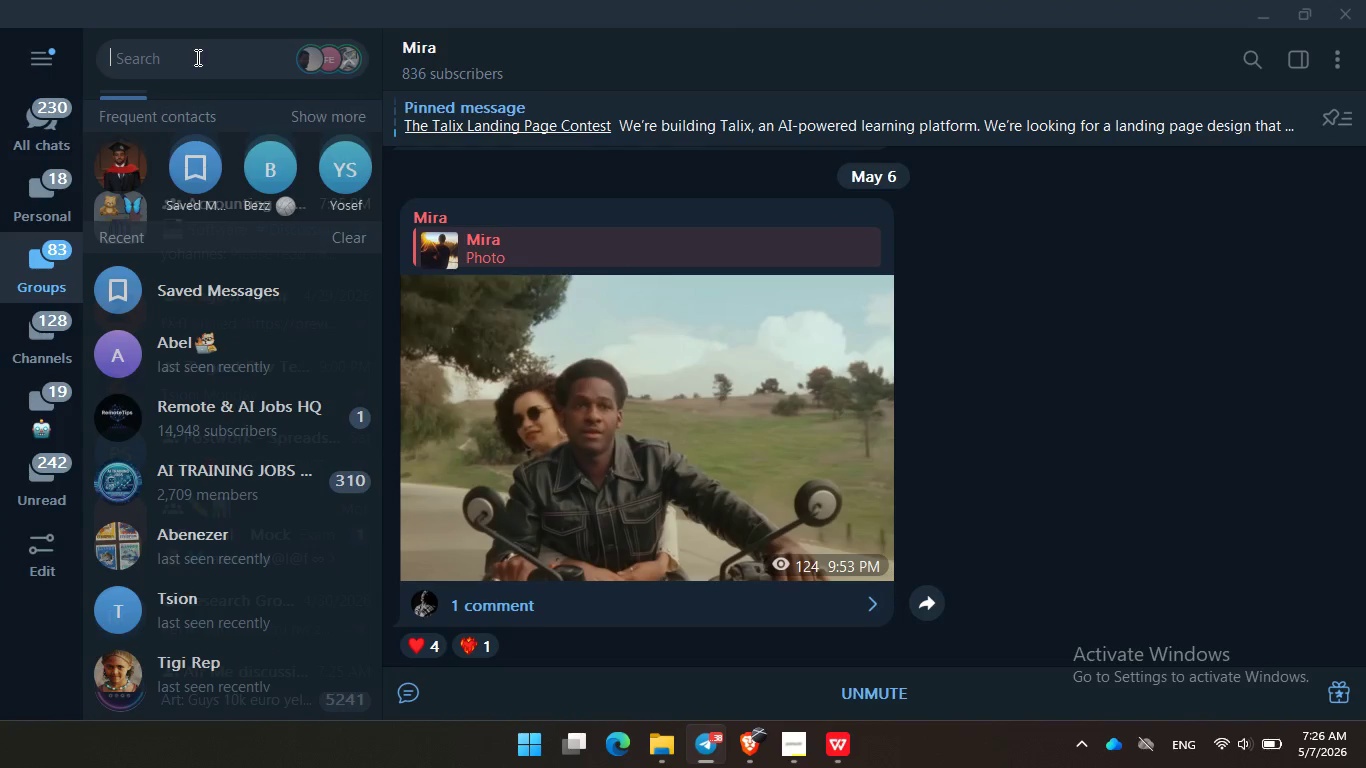 
type(sav)
 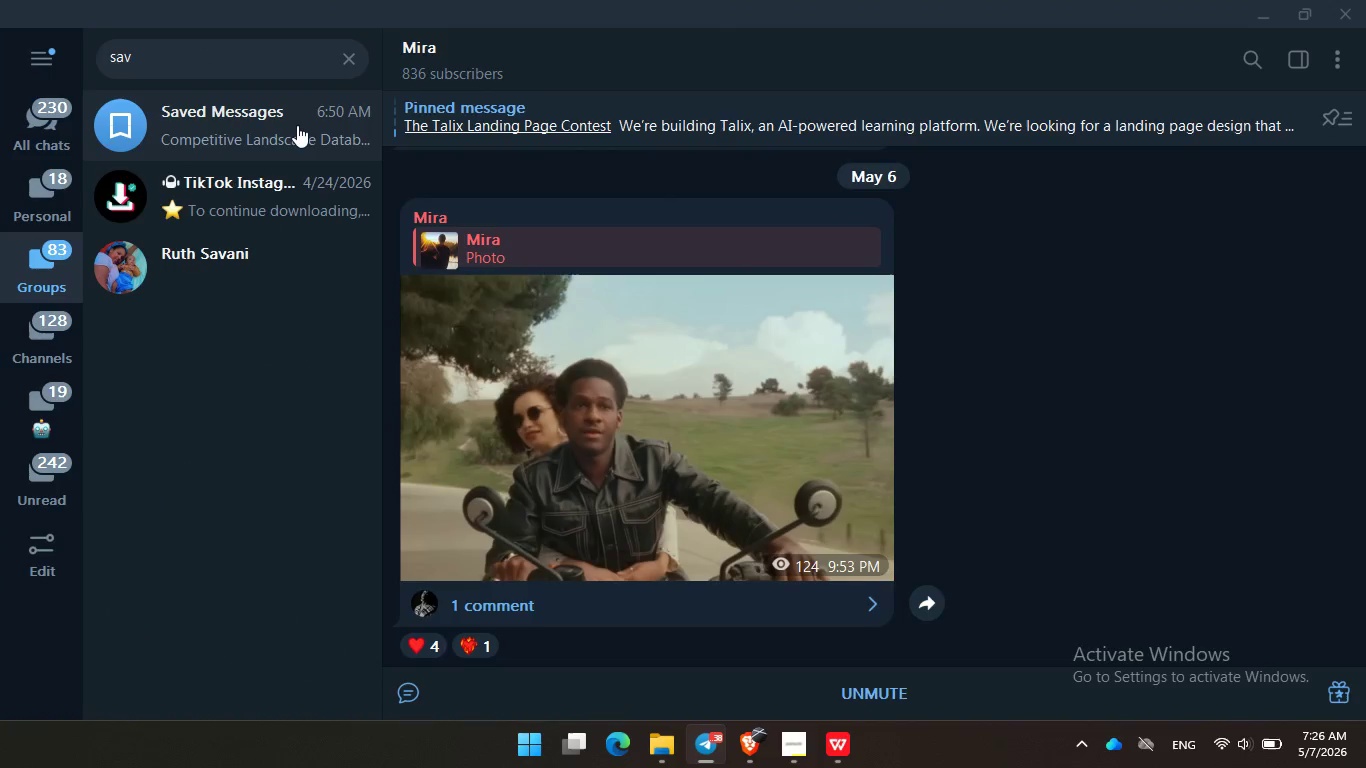 
left_click([297, 126])
 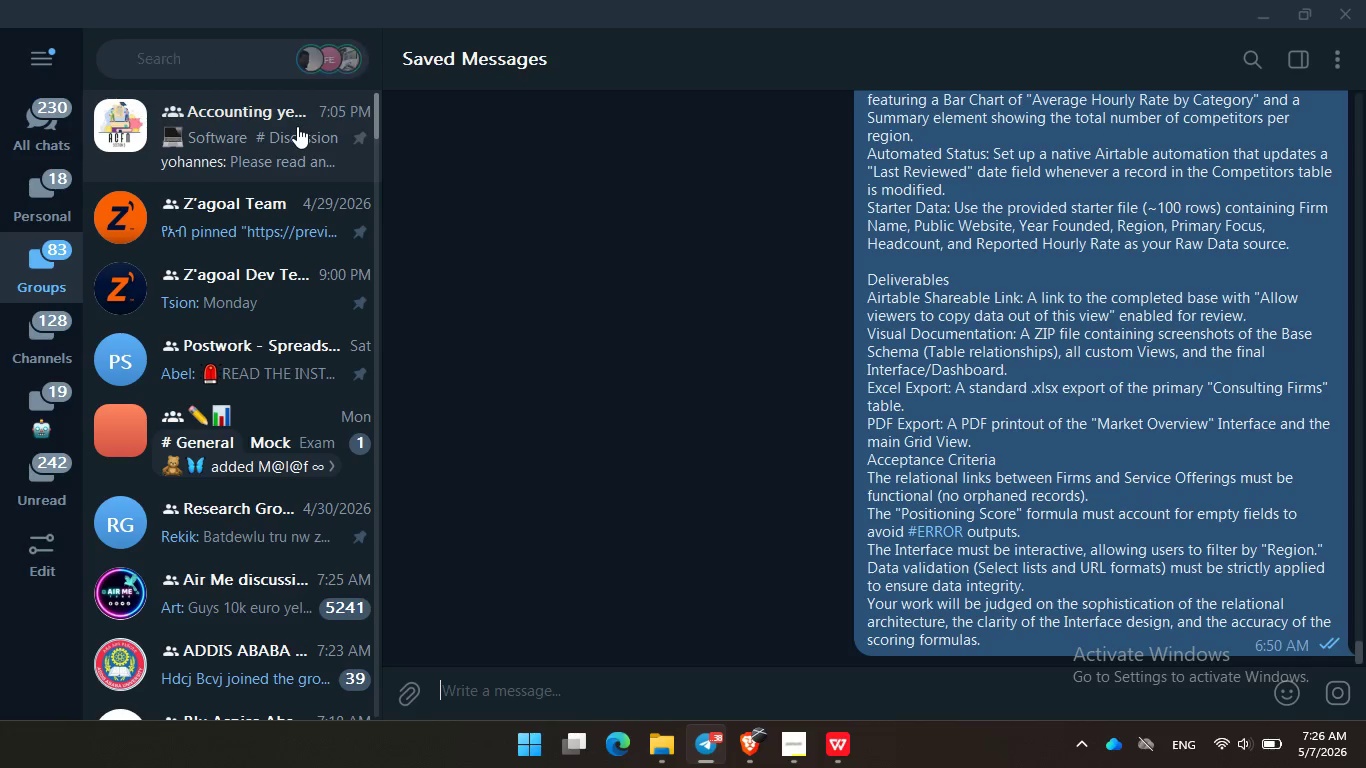 
key(Control+ControlLeft)
 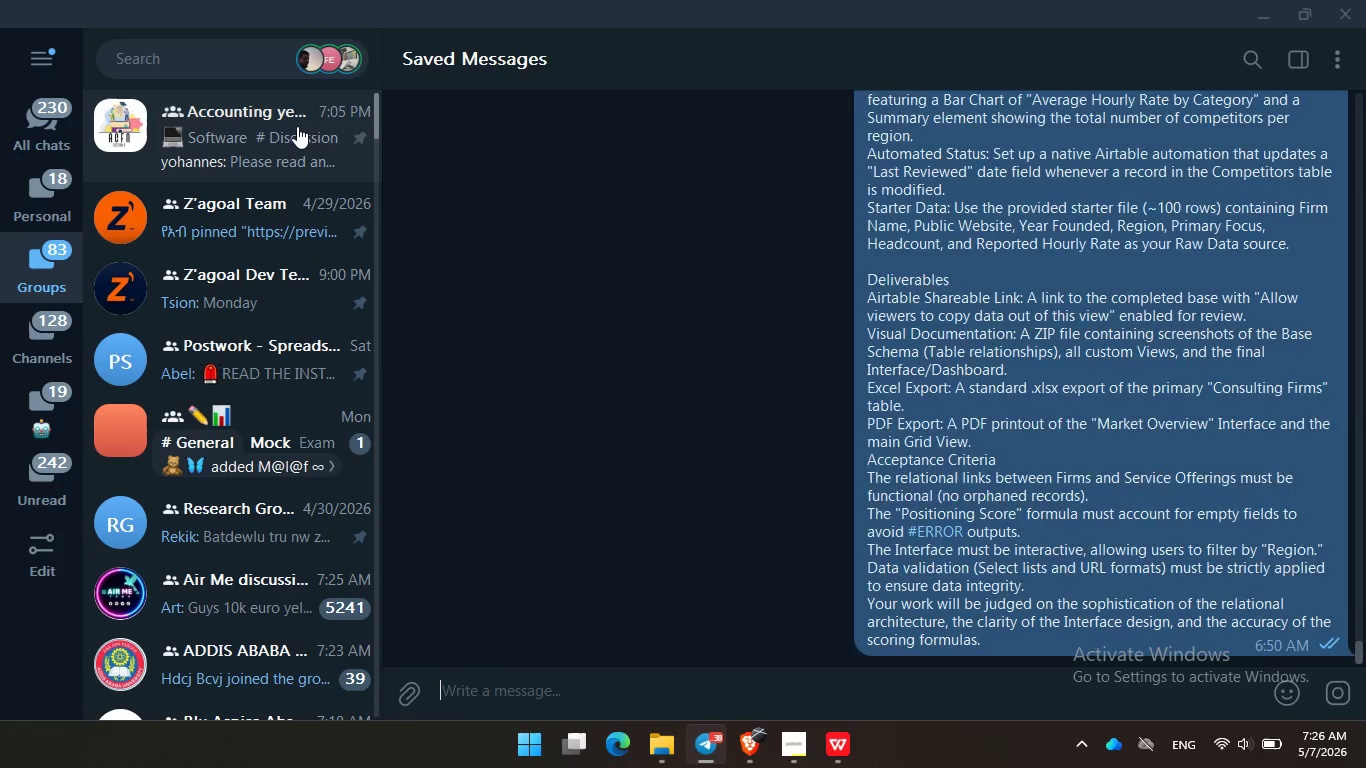 
key(Control+V)
 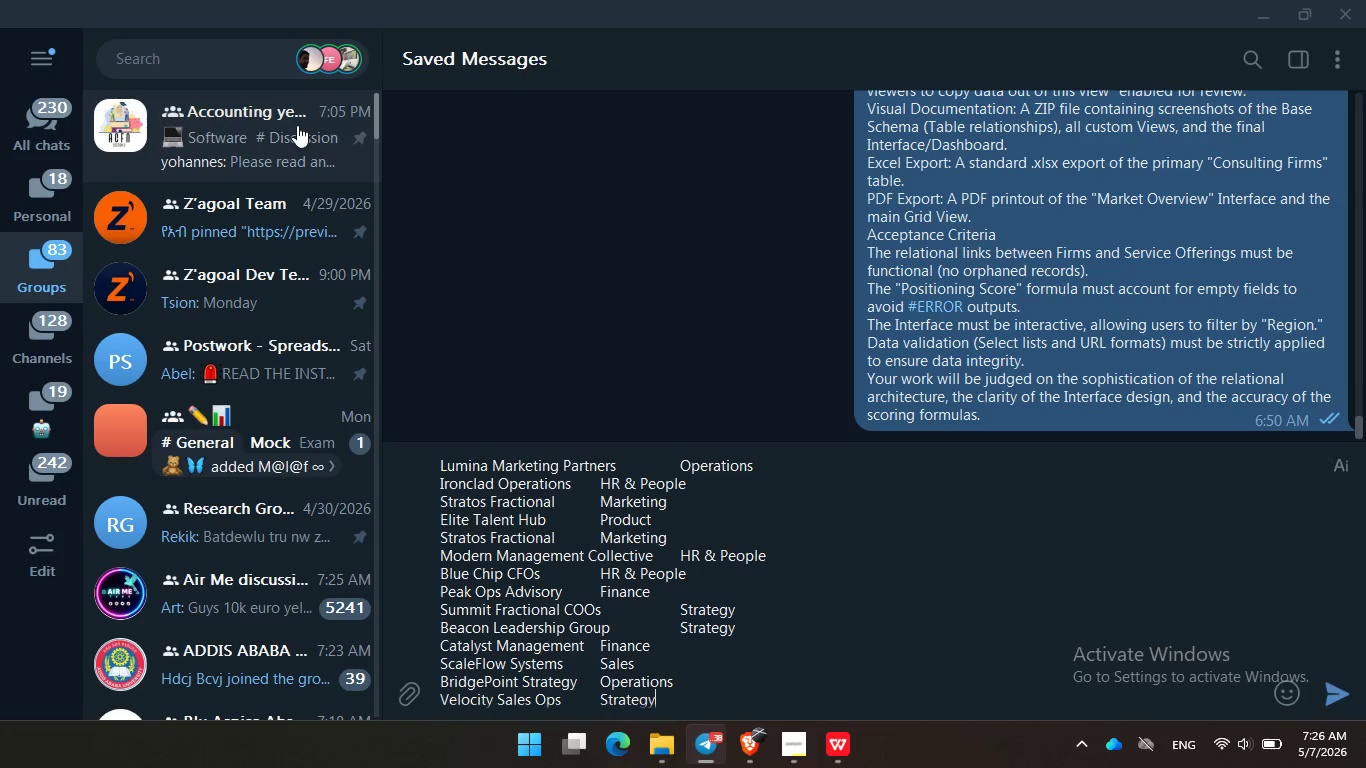 
key(Enter)
 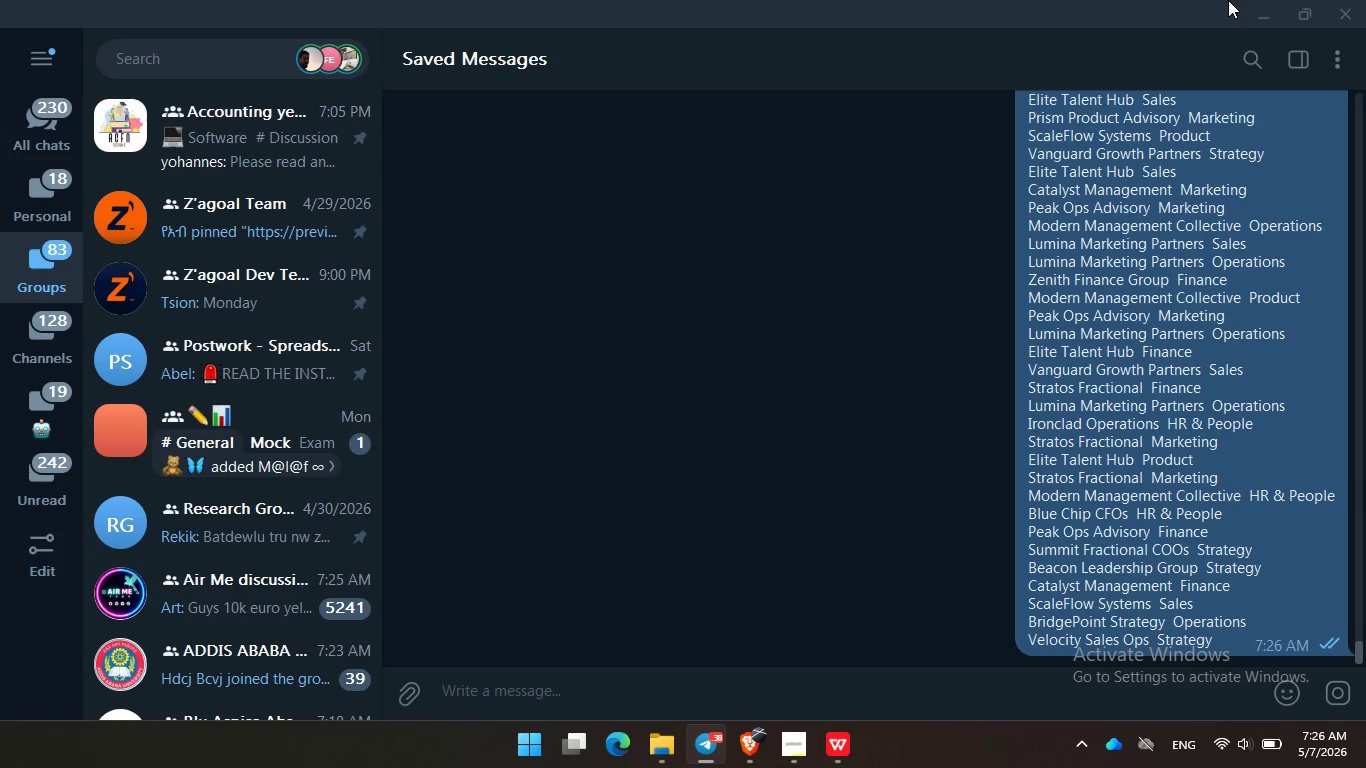 
left_click([1266, 0])
 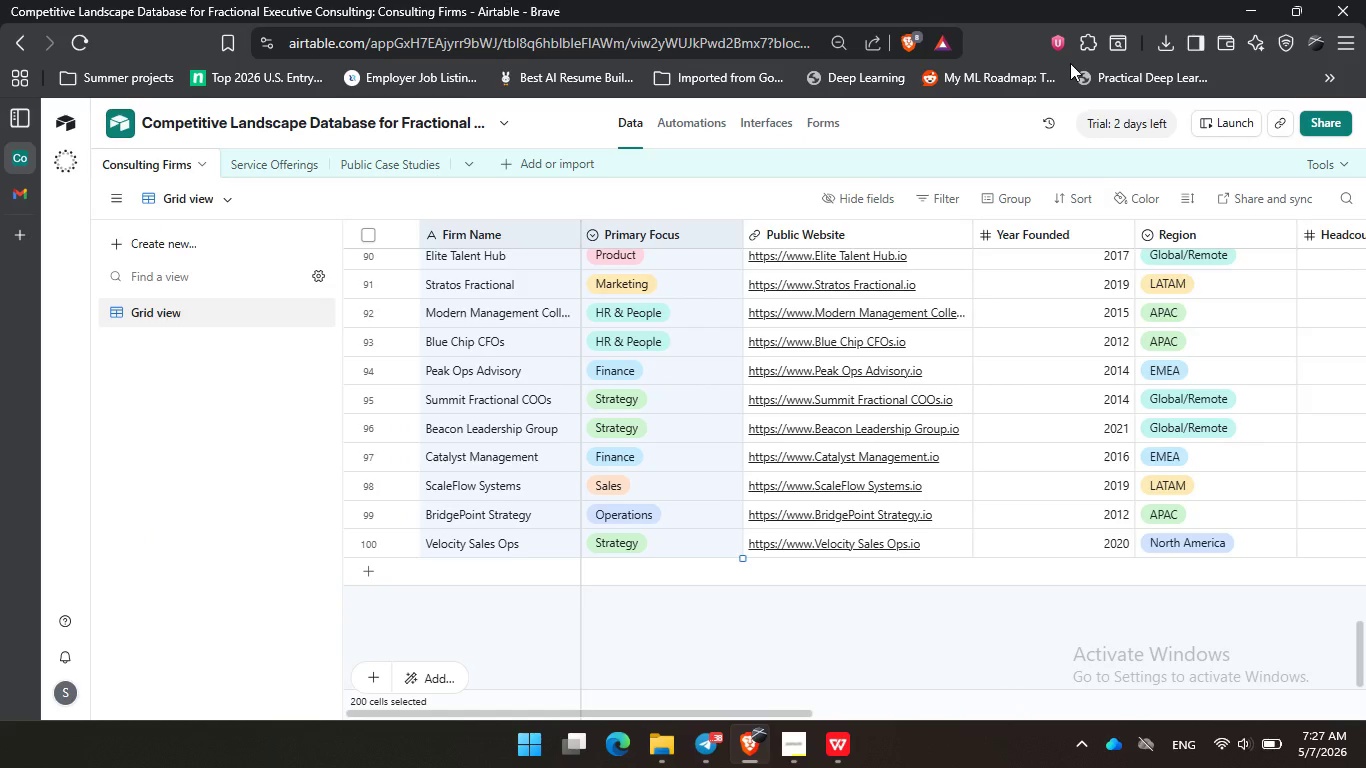 
wait(37.44)
 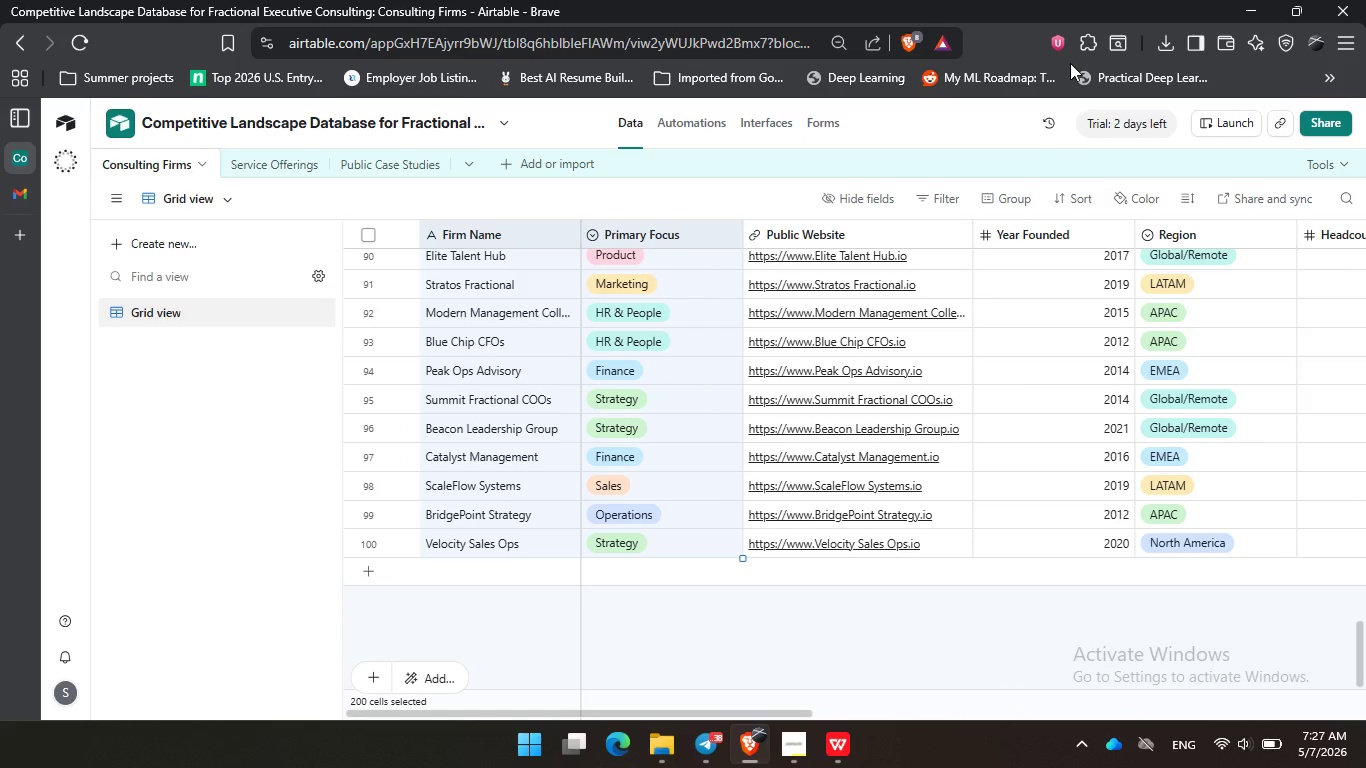 
left_click([658, 198])
 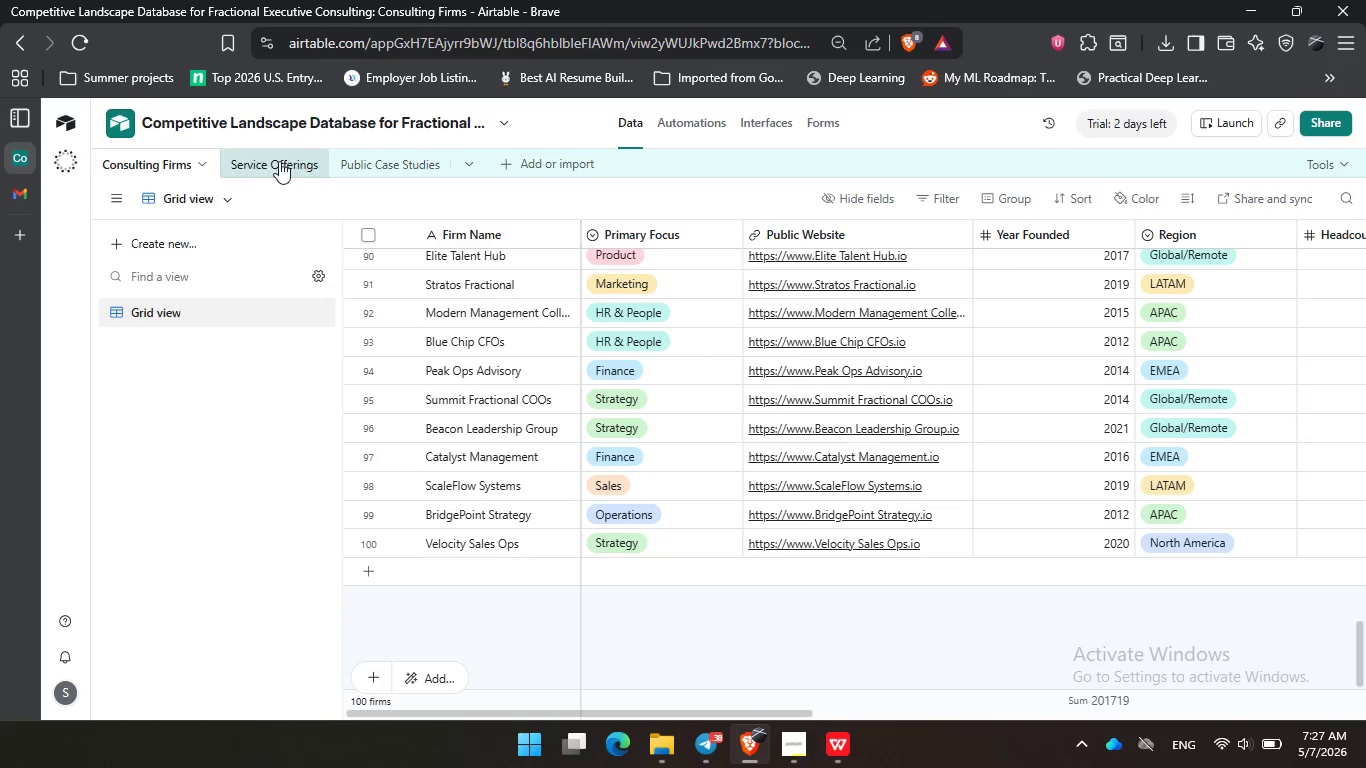 
left_click([277, 161])
 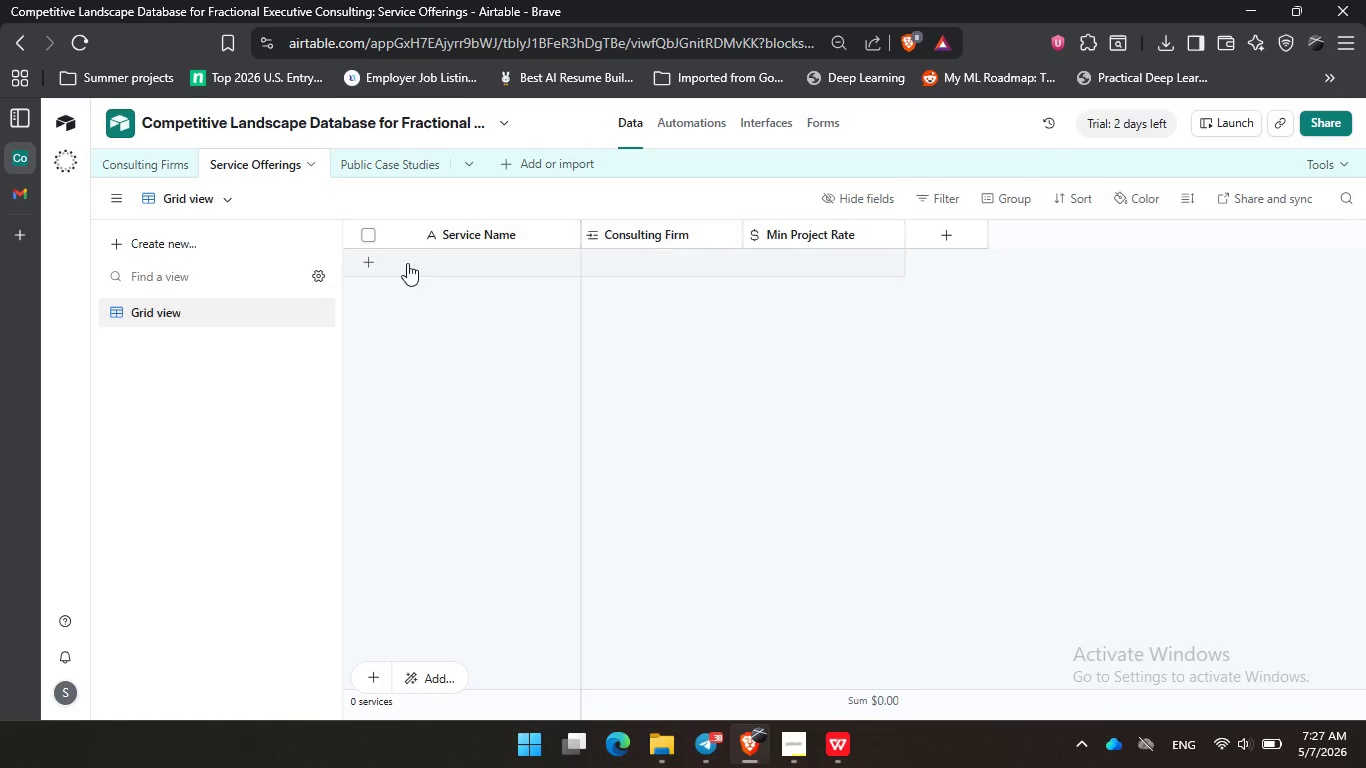 
left_click([364, 268])
 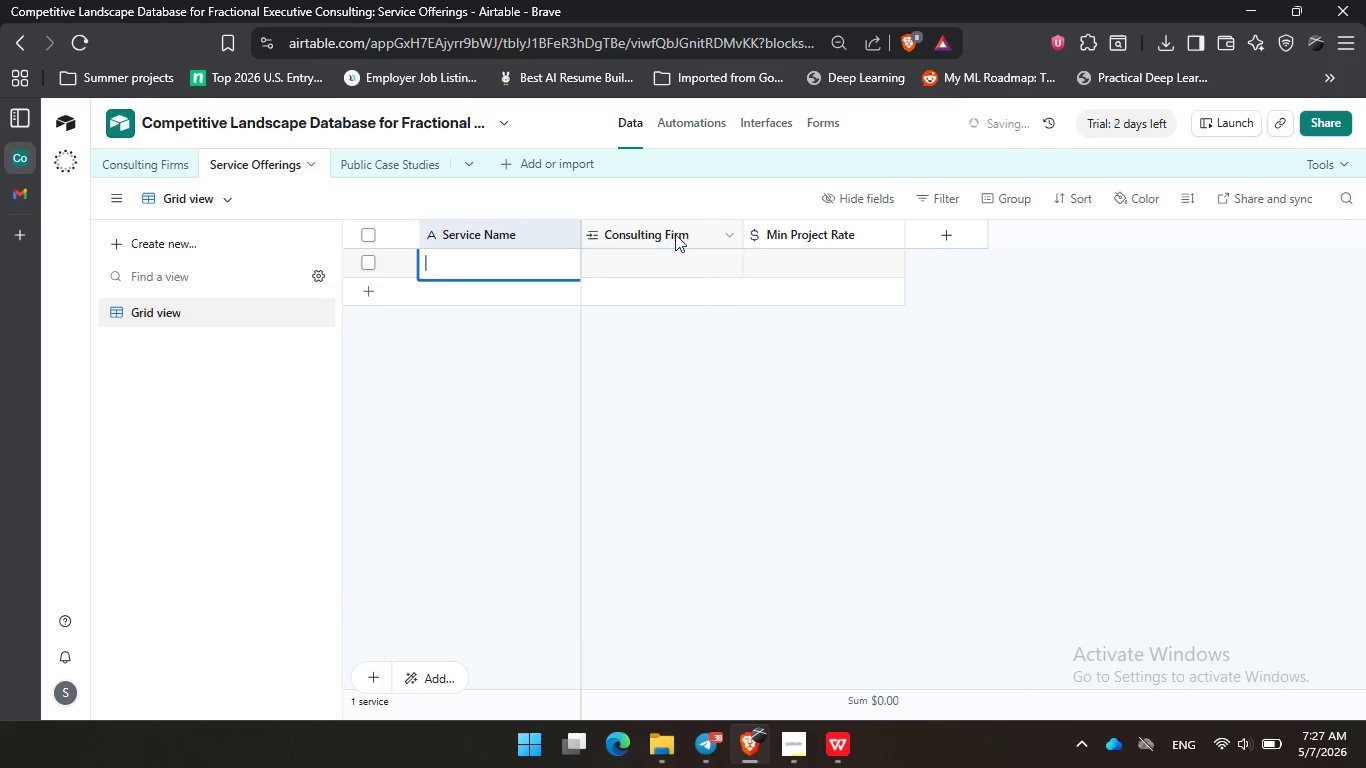 
left_click([675, 234])
 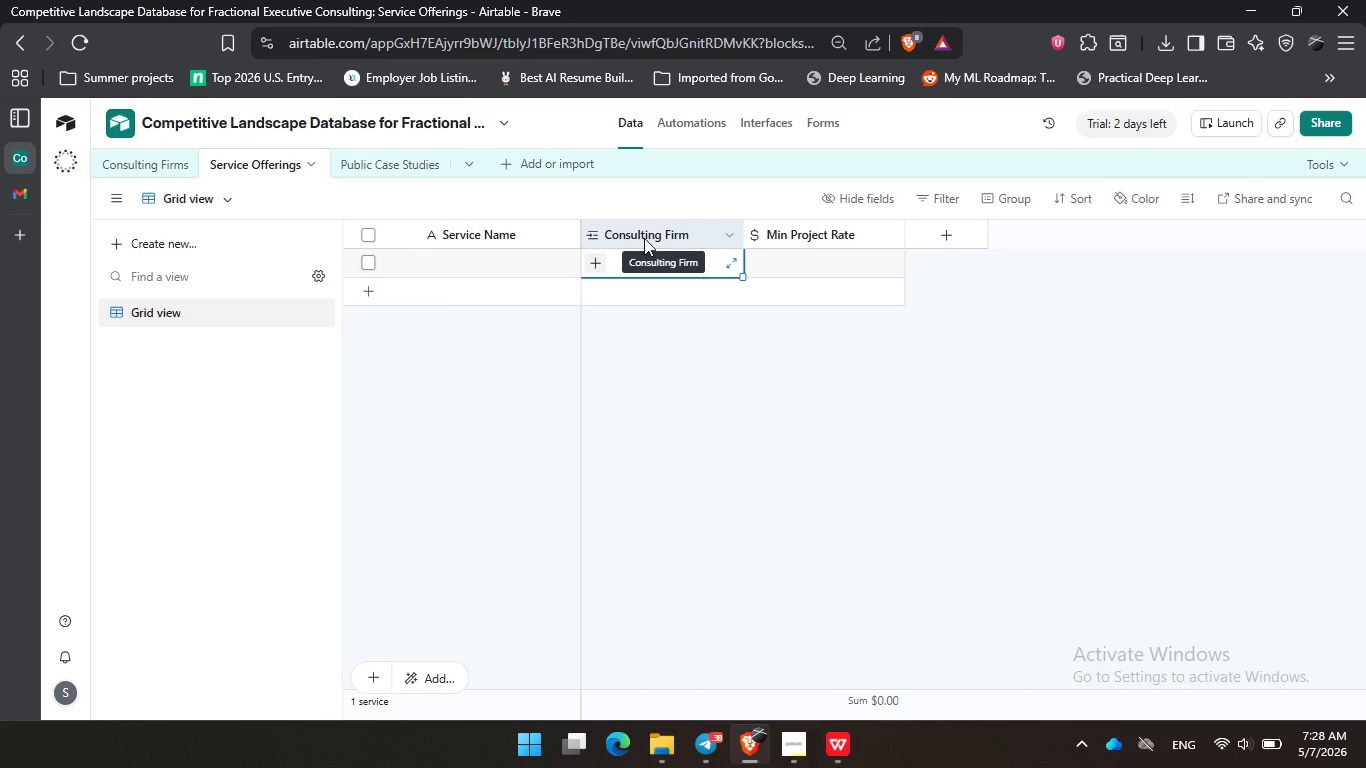 
wait(58.38)
 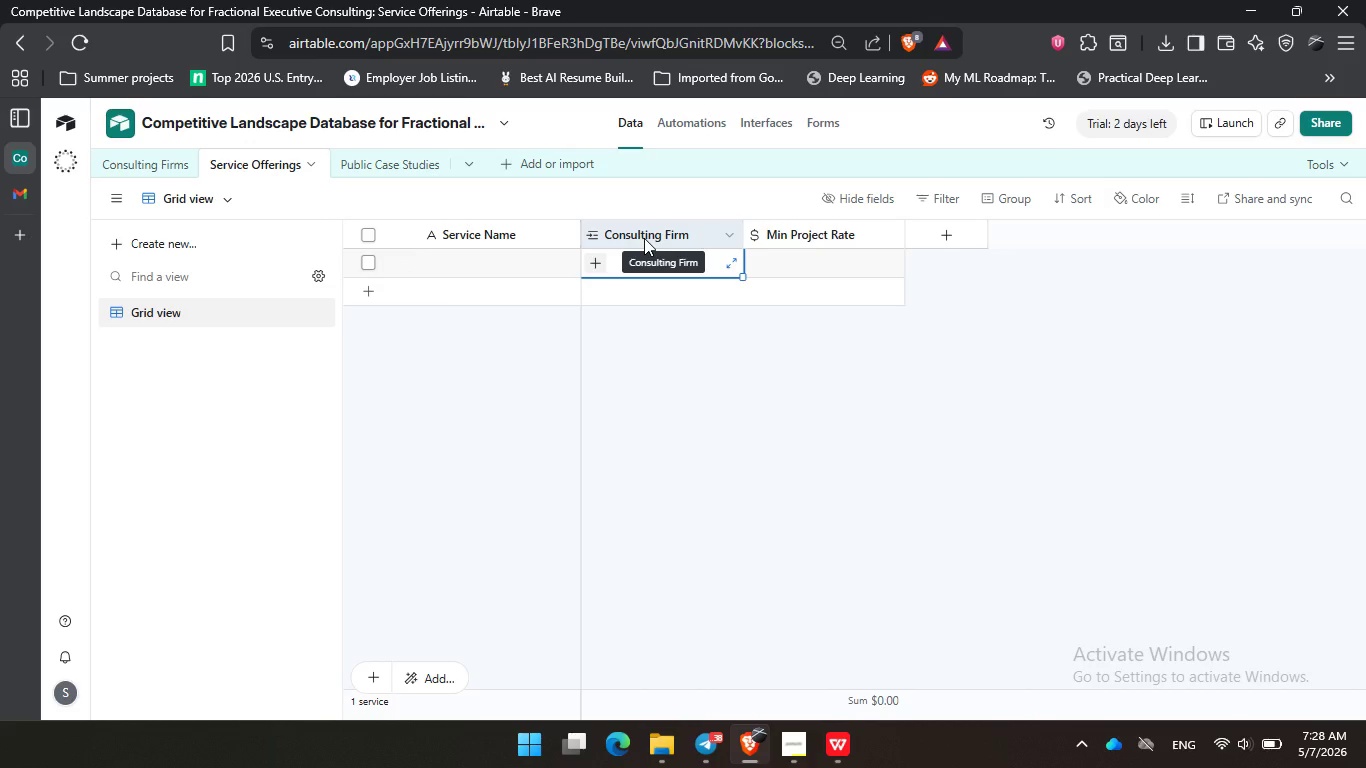 
left_click([801, 257])
 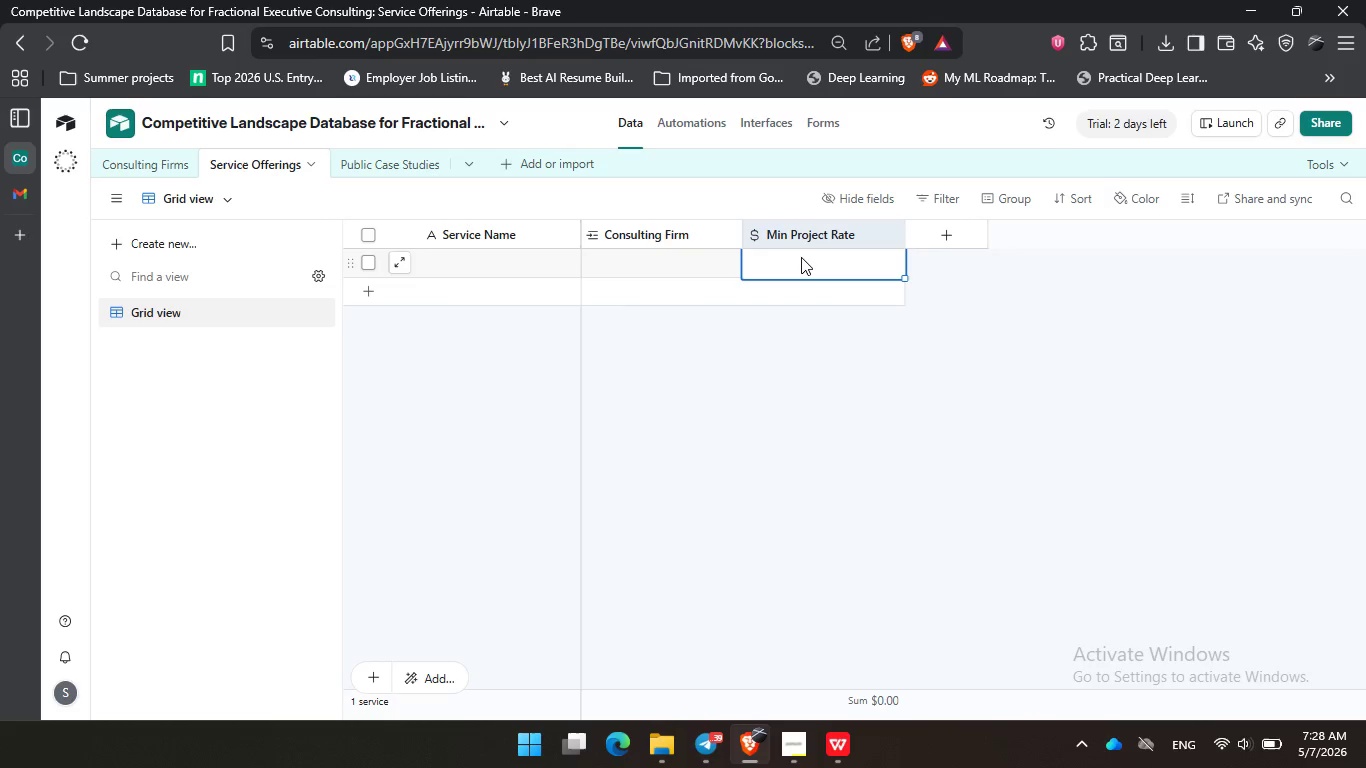 
wait(27.33)
 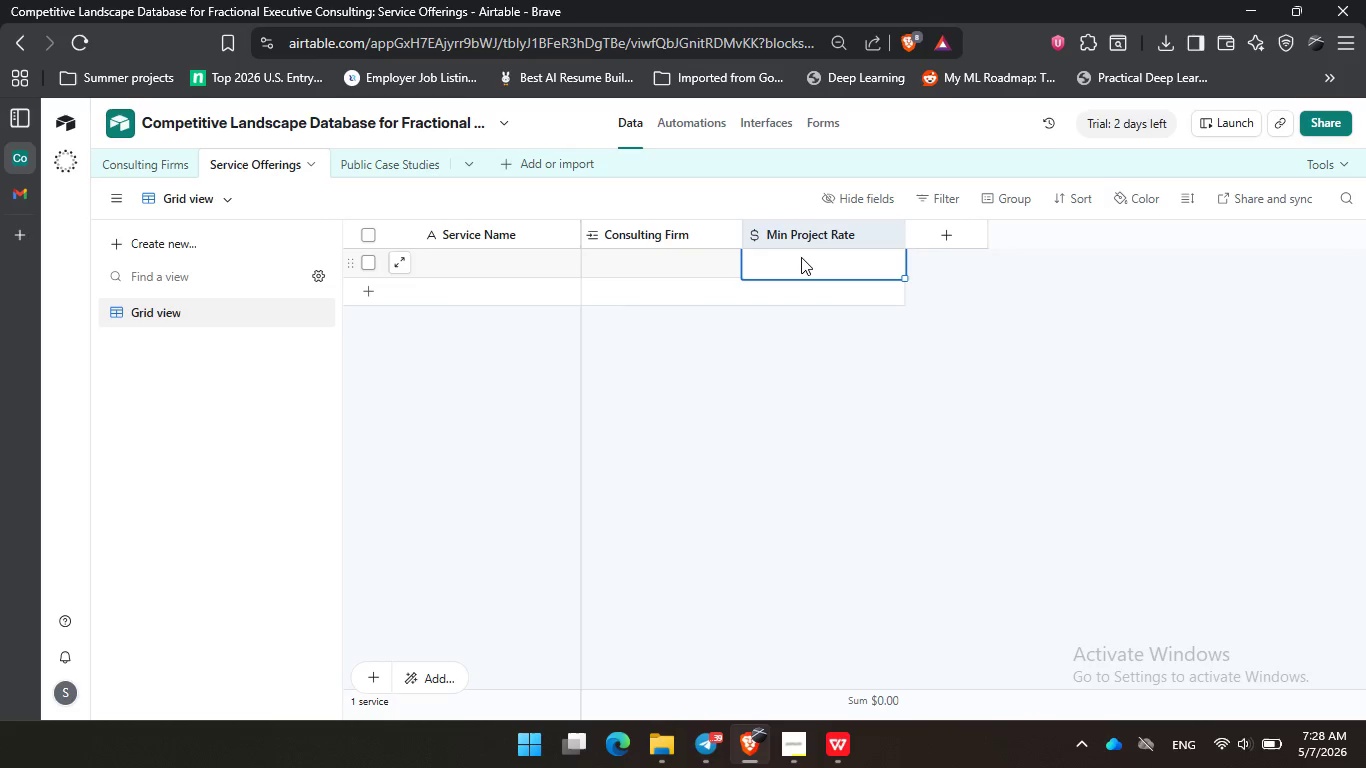 
left_click_drag(start_coordinate=[708, 743], to_coordinate=[713, 746])
 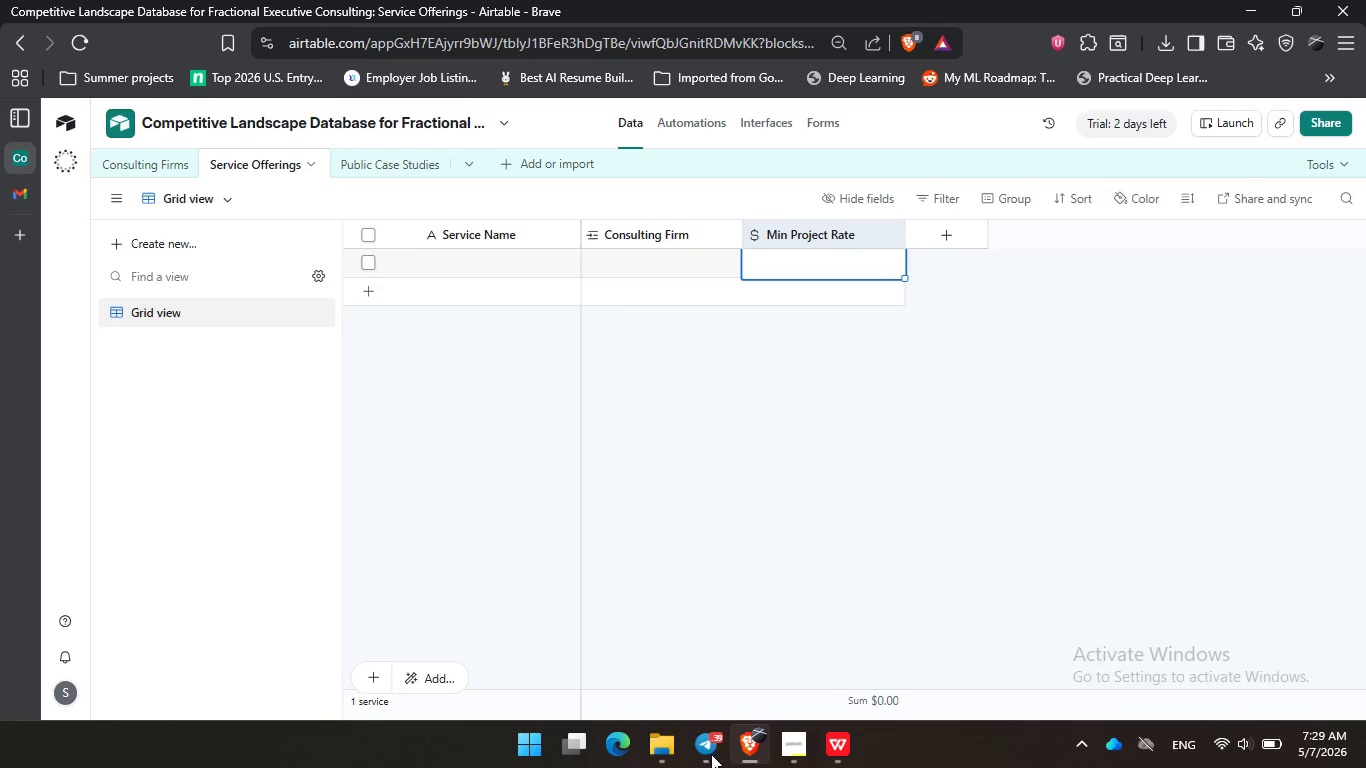 
left_click([709, 756])
 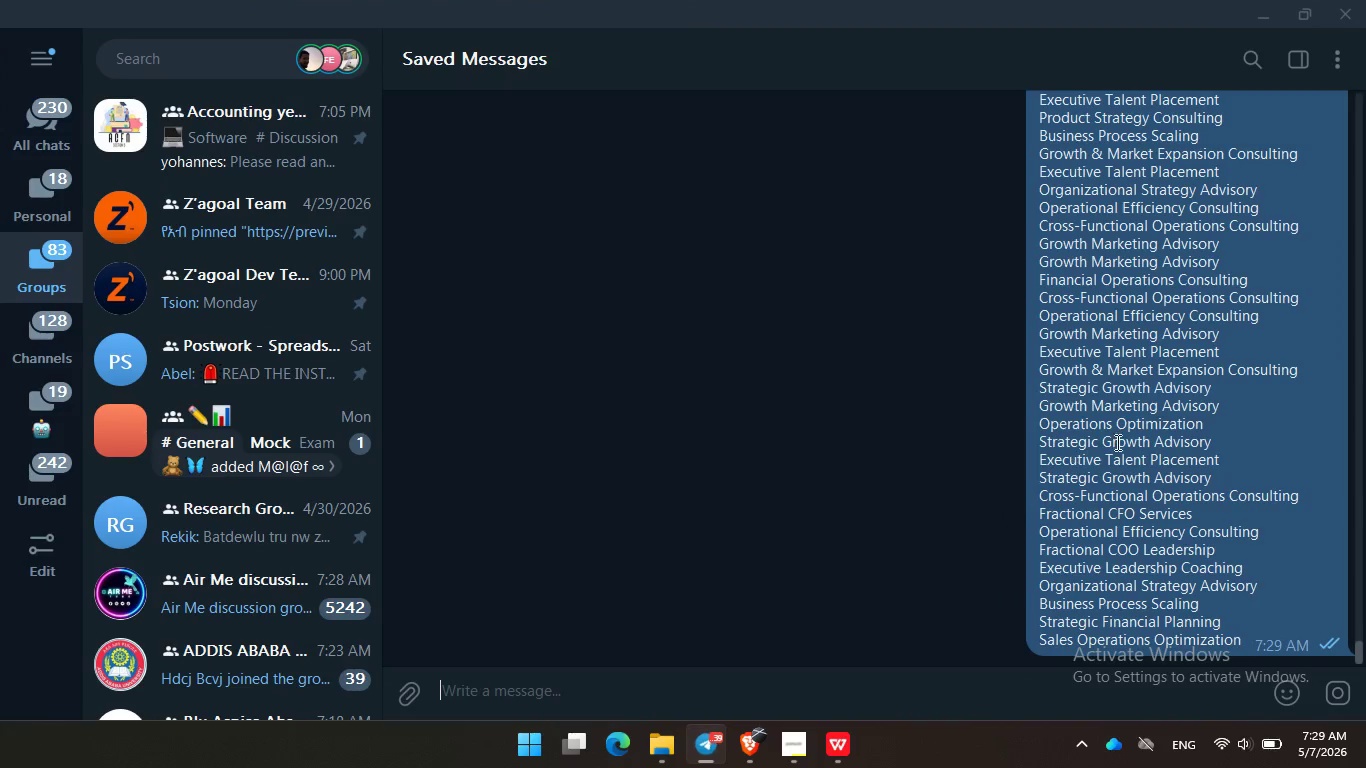 
right_click([1121, 439])
 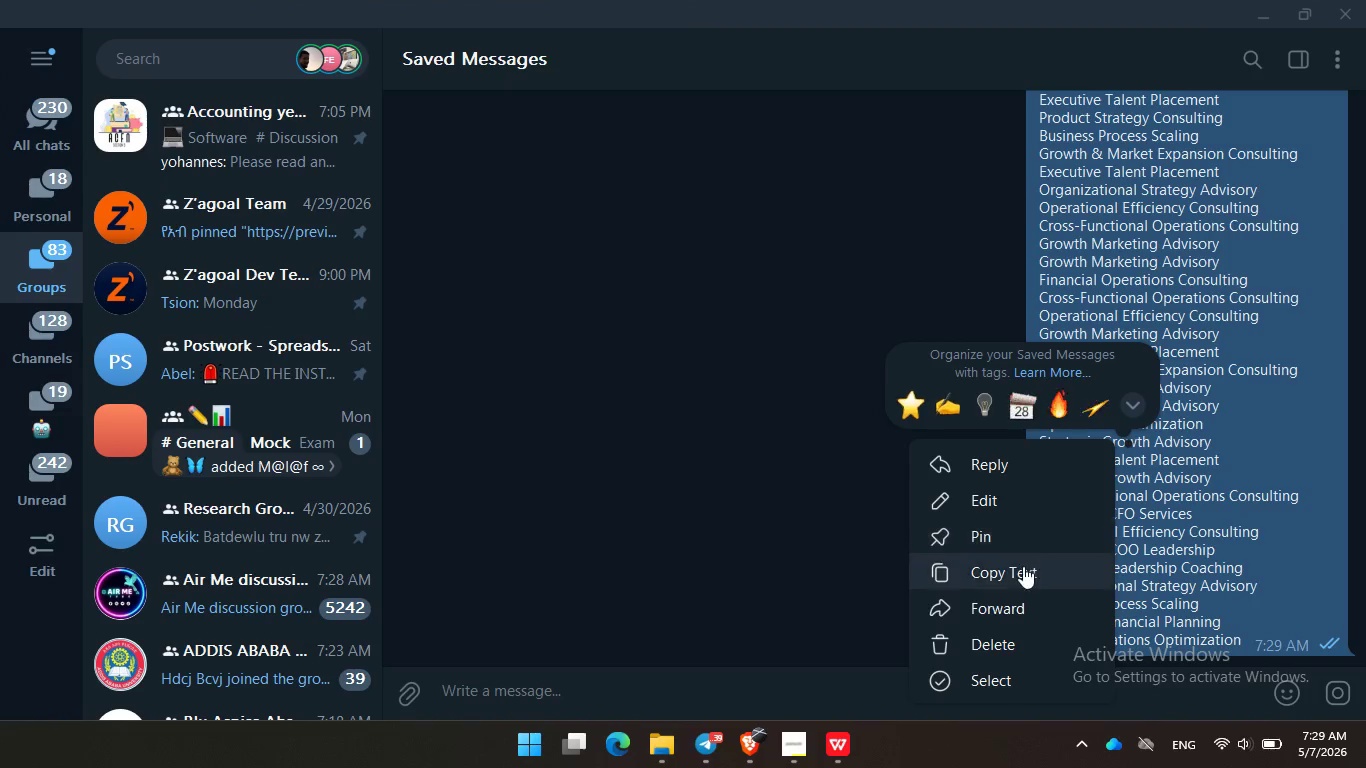 
left_click([1023, 566])
 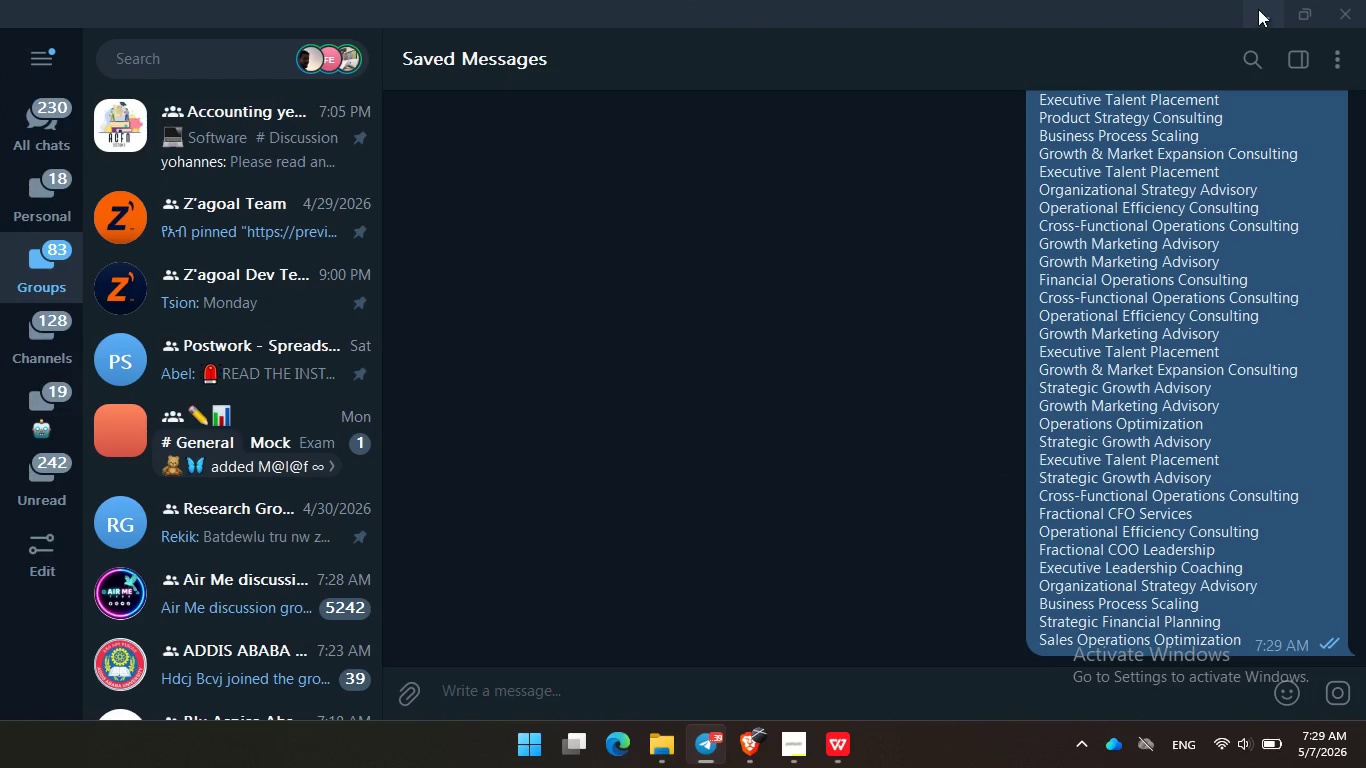 
left_click([1259, 8])
 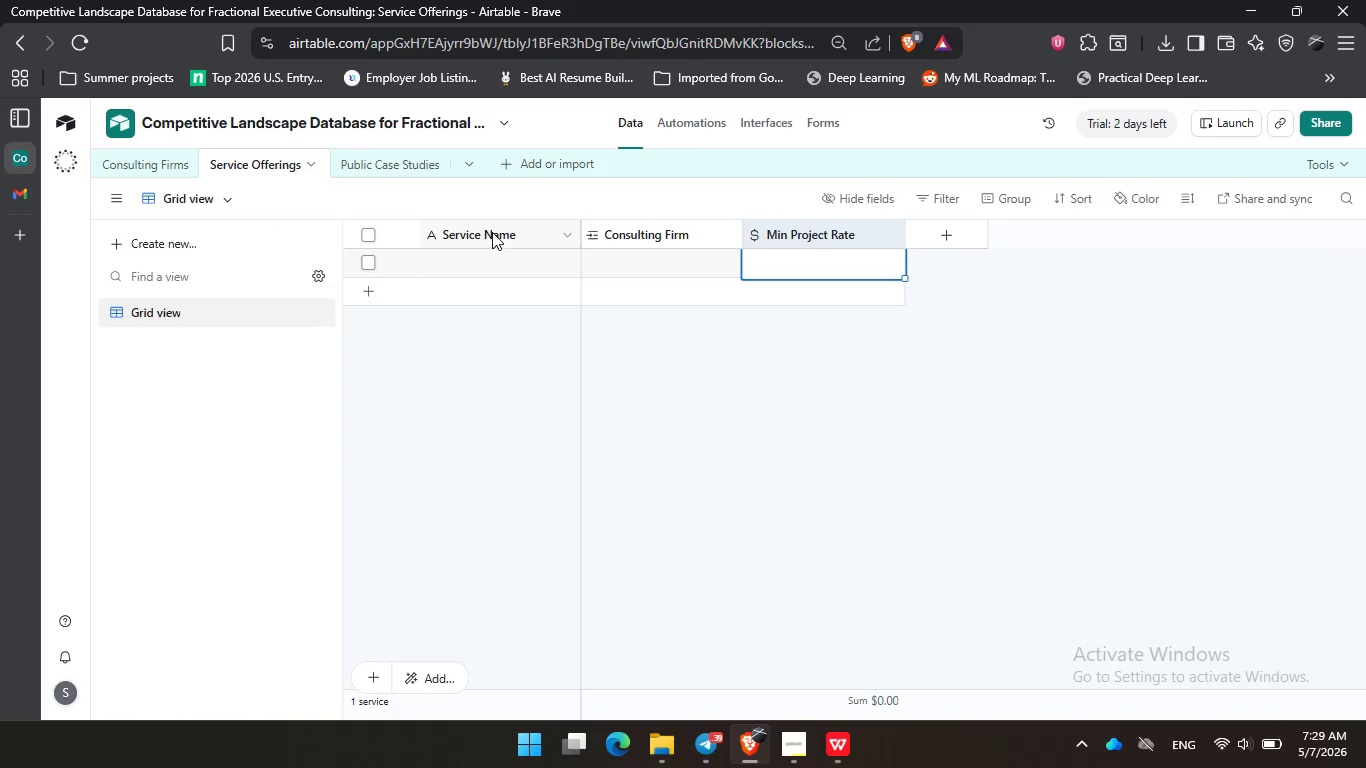 
left_click([492, 232])
 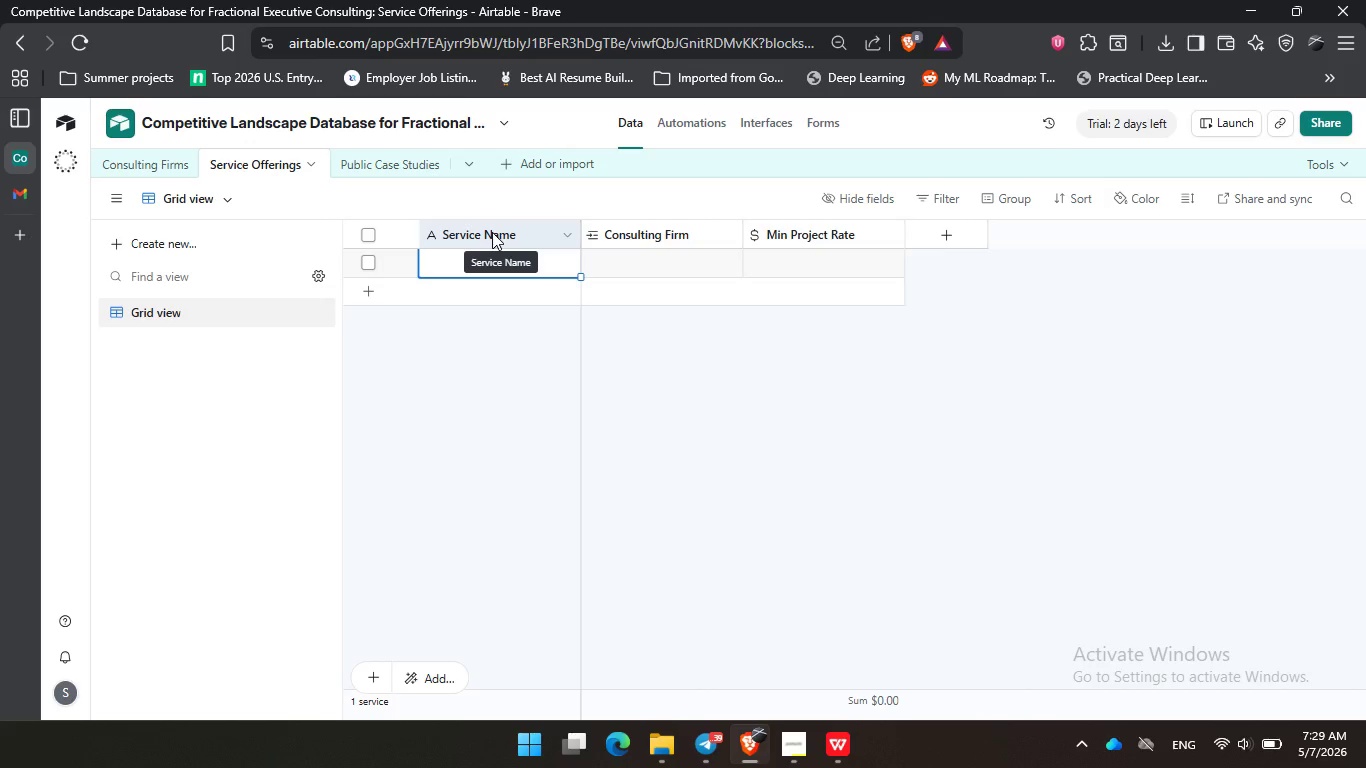 
key(Control+V)
 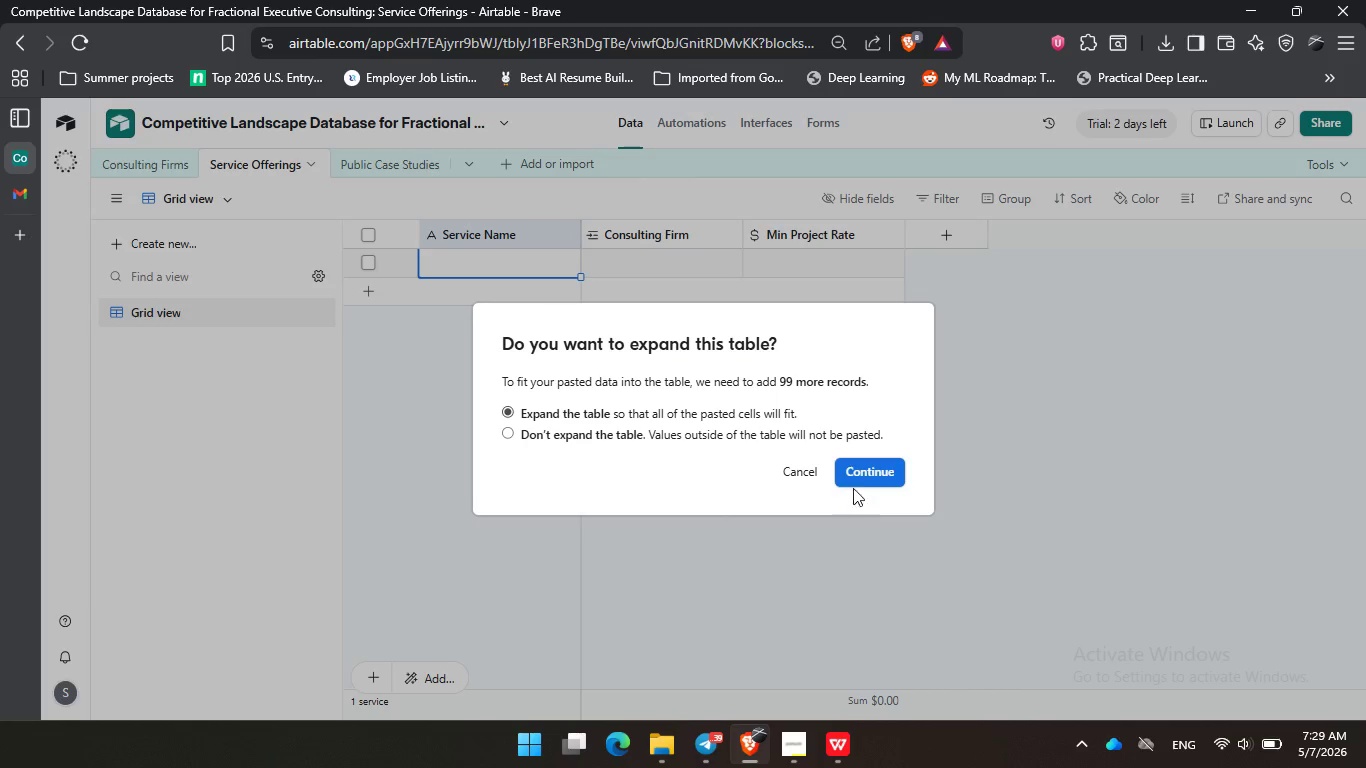 
left_click([857, 478])
 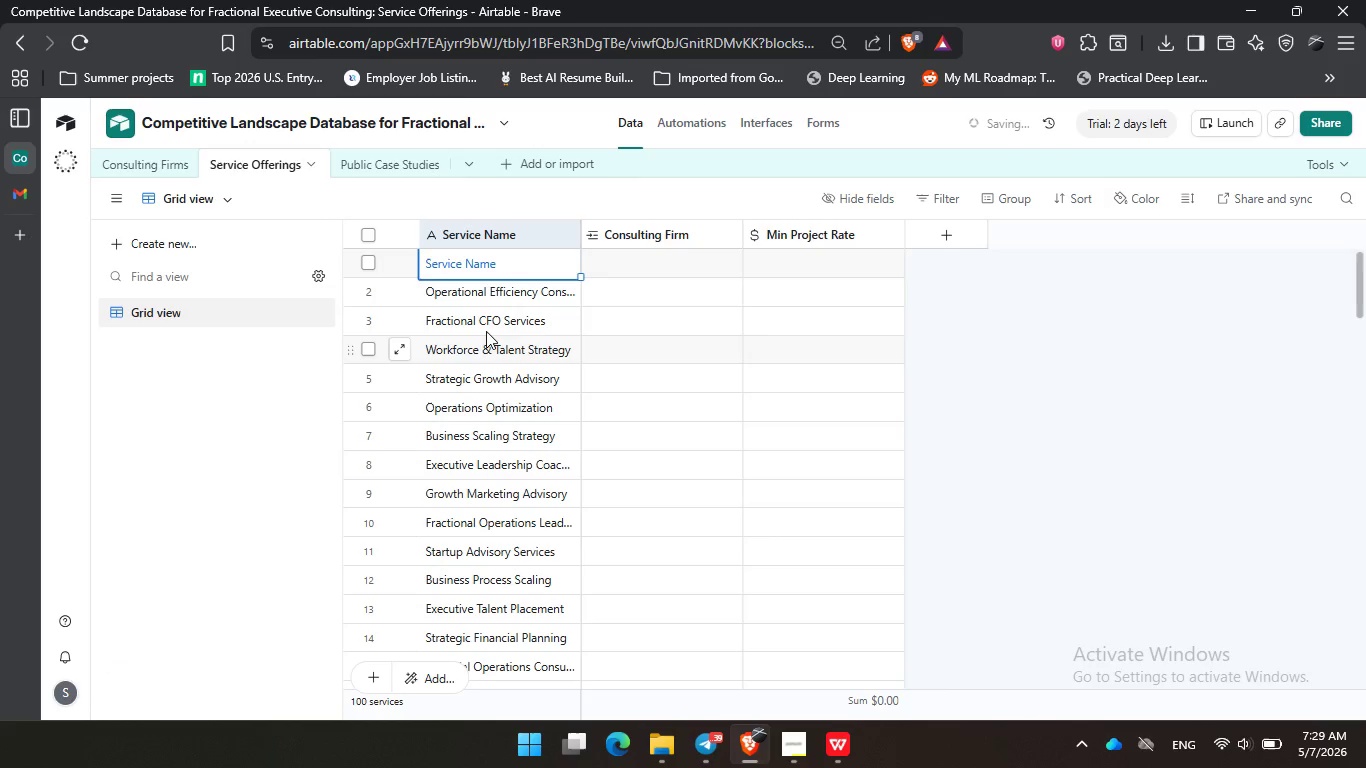 
scroll: coordinate [501, 442], scroll_direction: down, amount: 1.0
 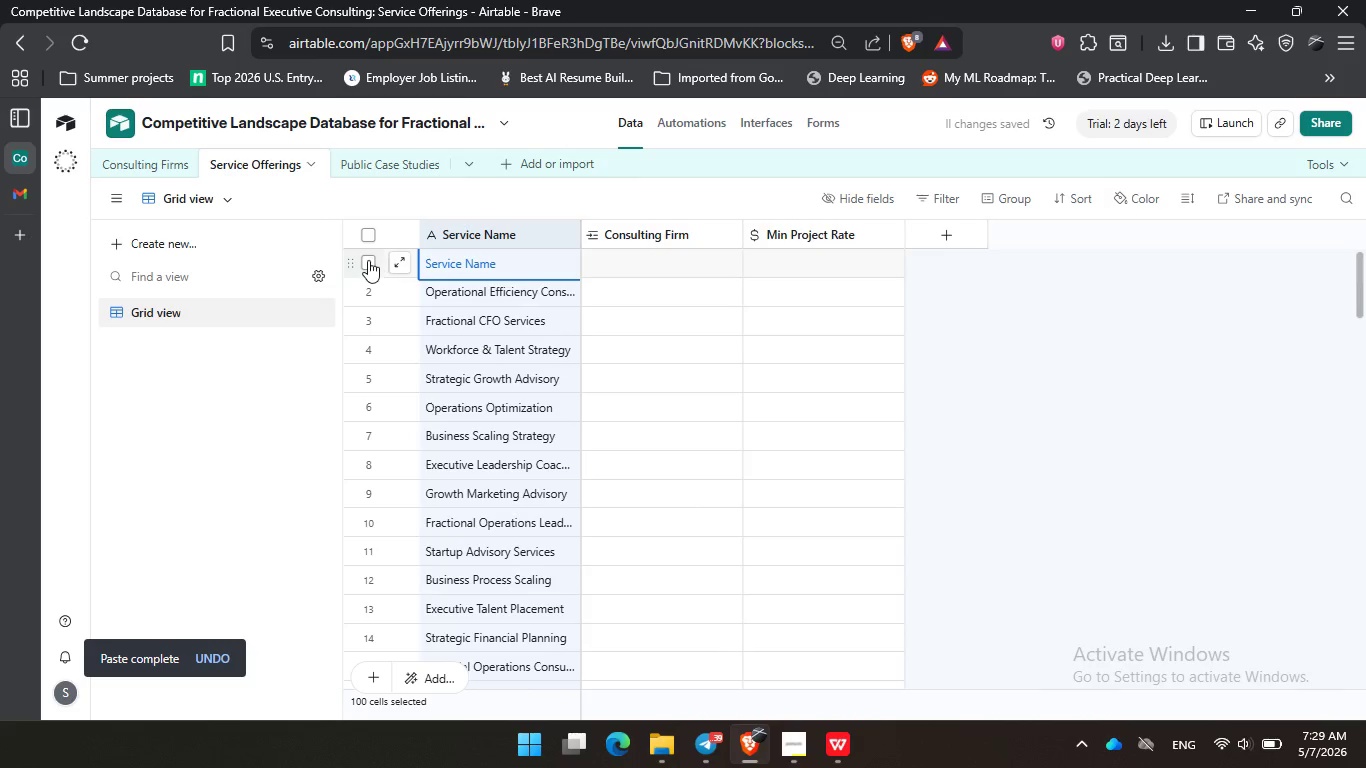 
left_click([367, 260])
 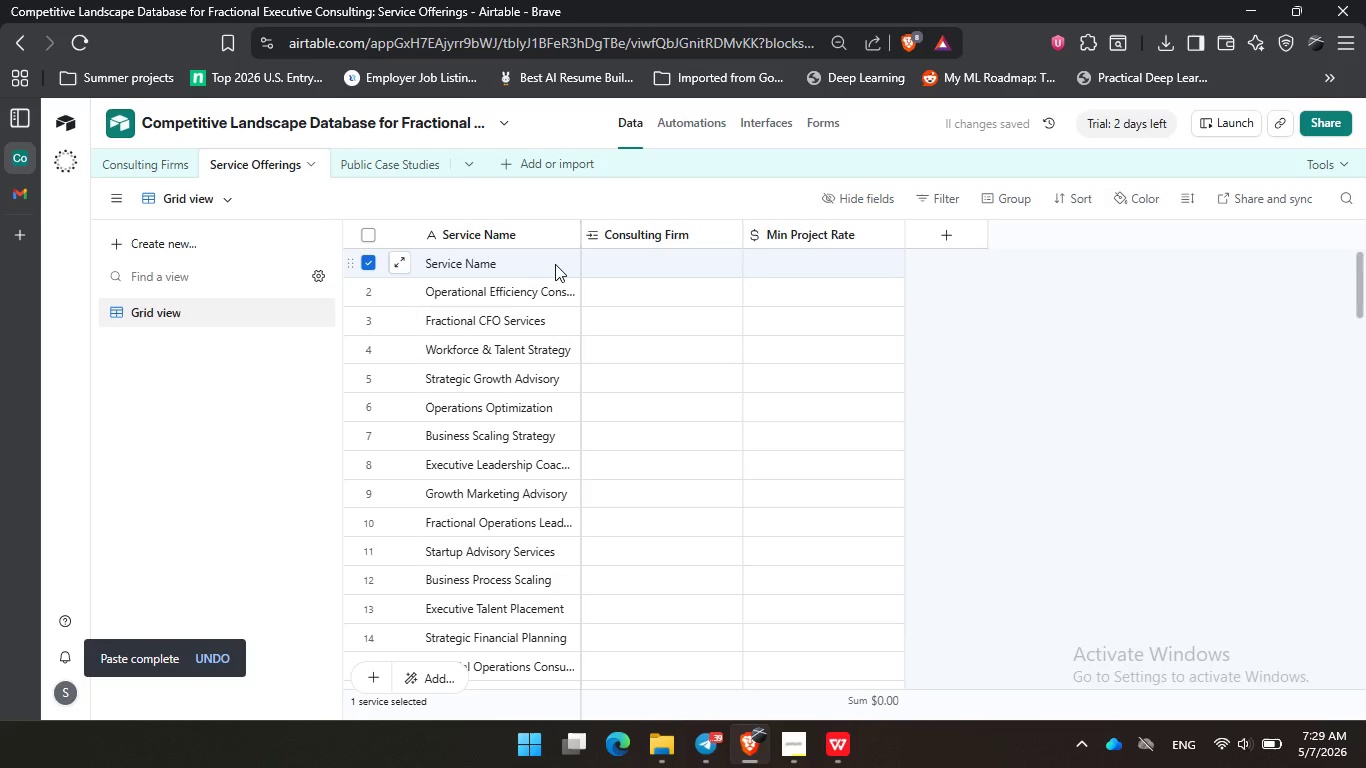 
right_click([555, 264])
 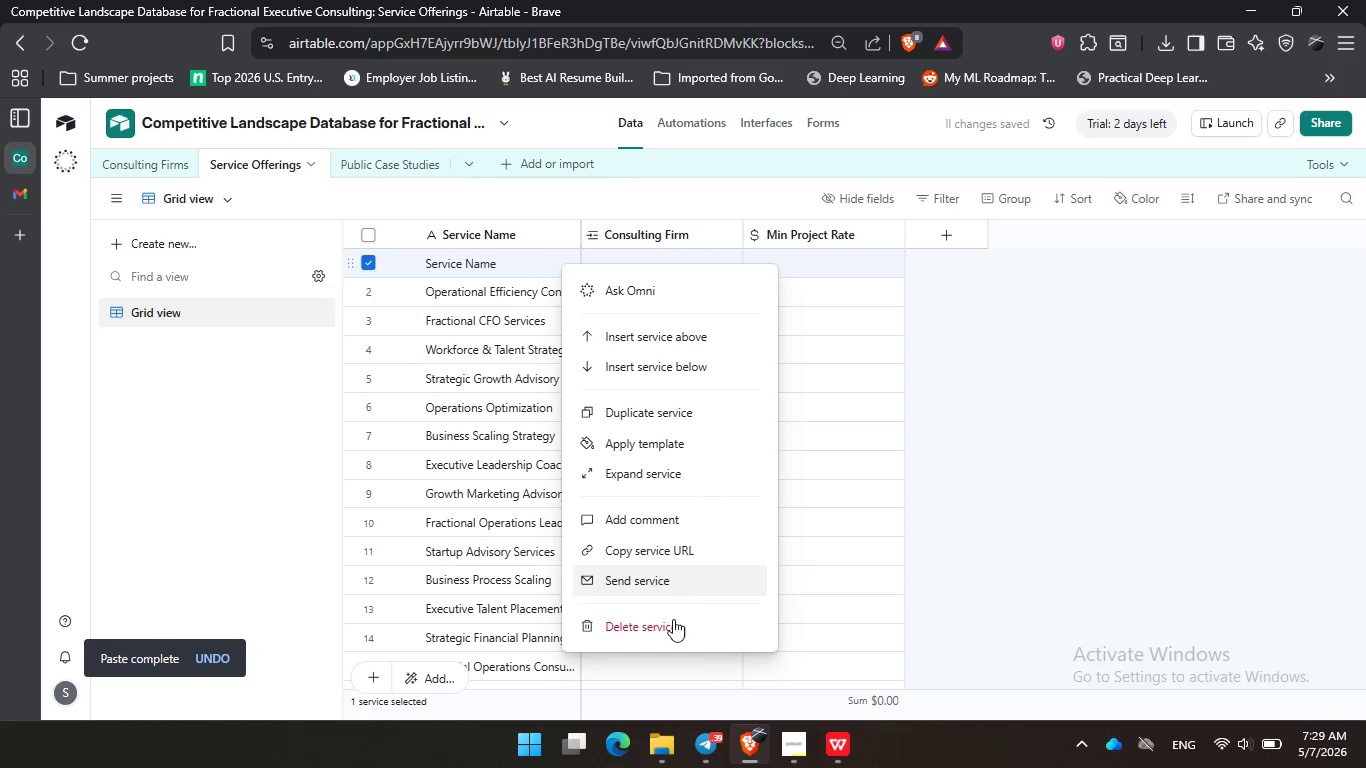 
left_click([668, 628])
 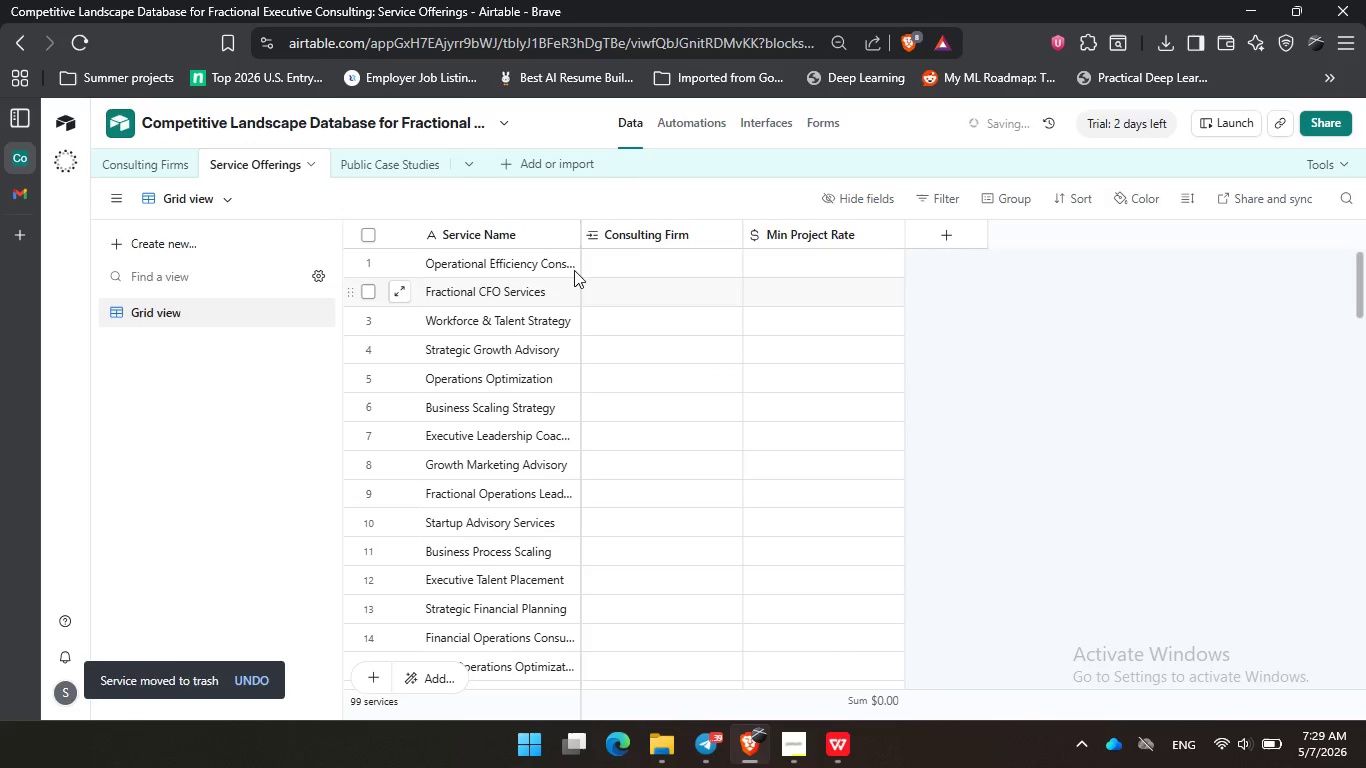 
left_click([643, 261])
 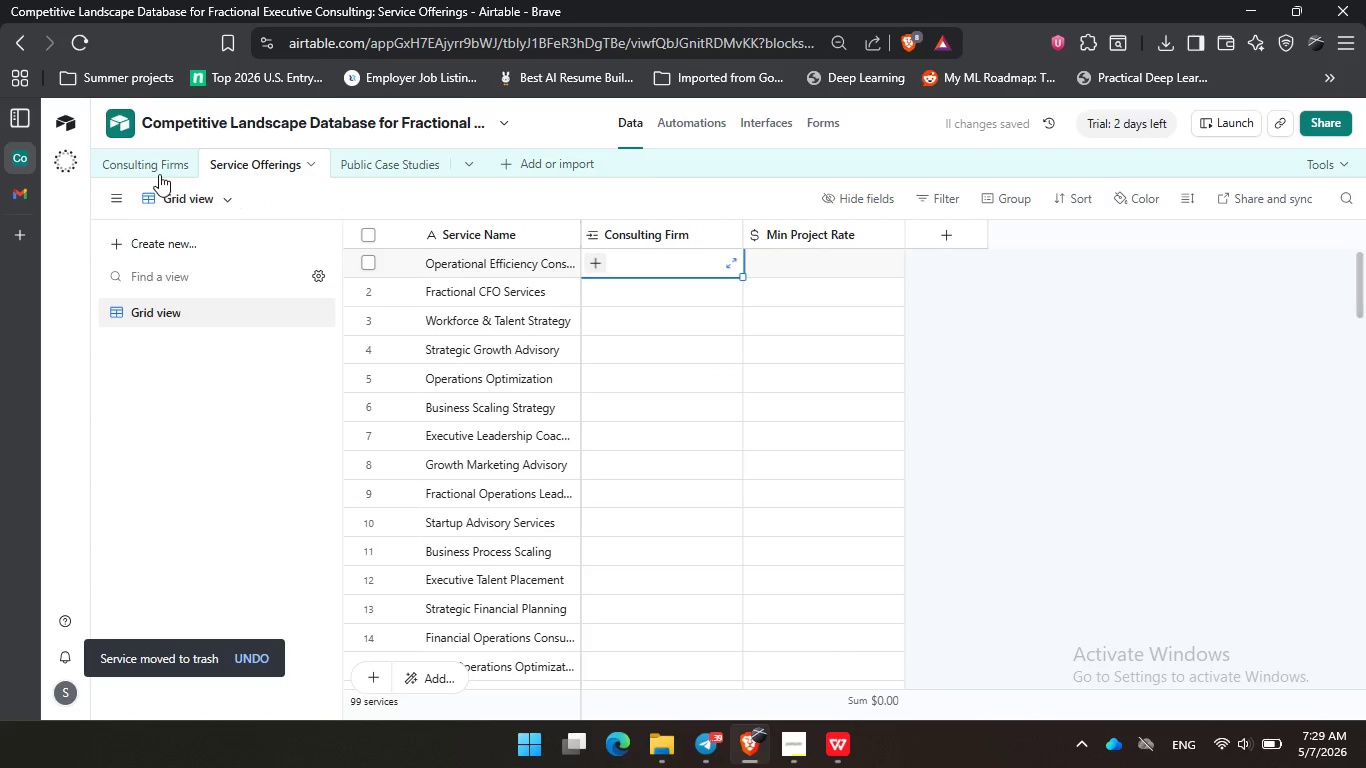 
left_click([136, 172])
 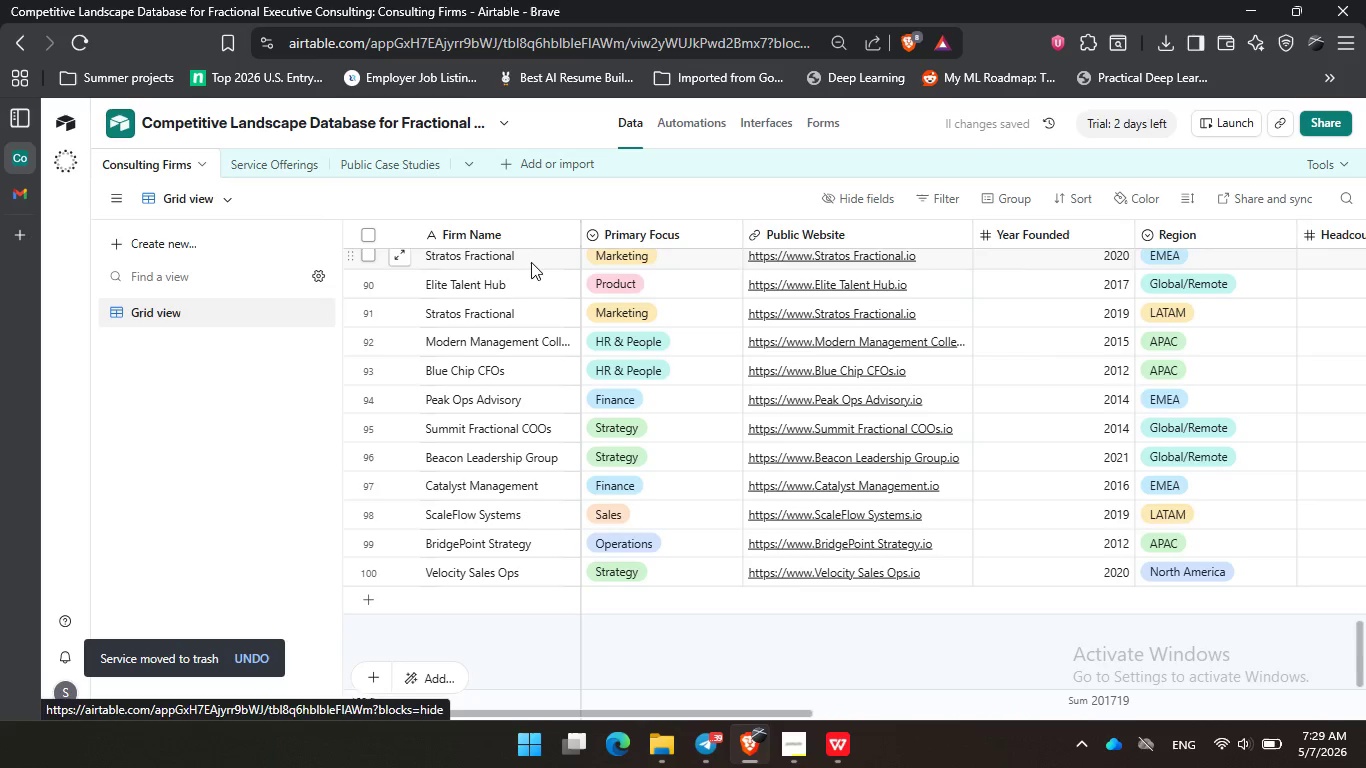 
scroll: coordinate [503, 346], scroll_direction: up, amount: 35.0
 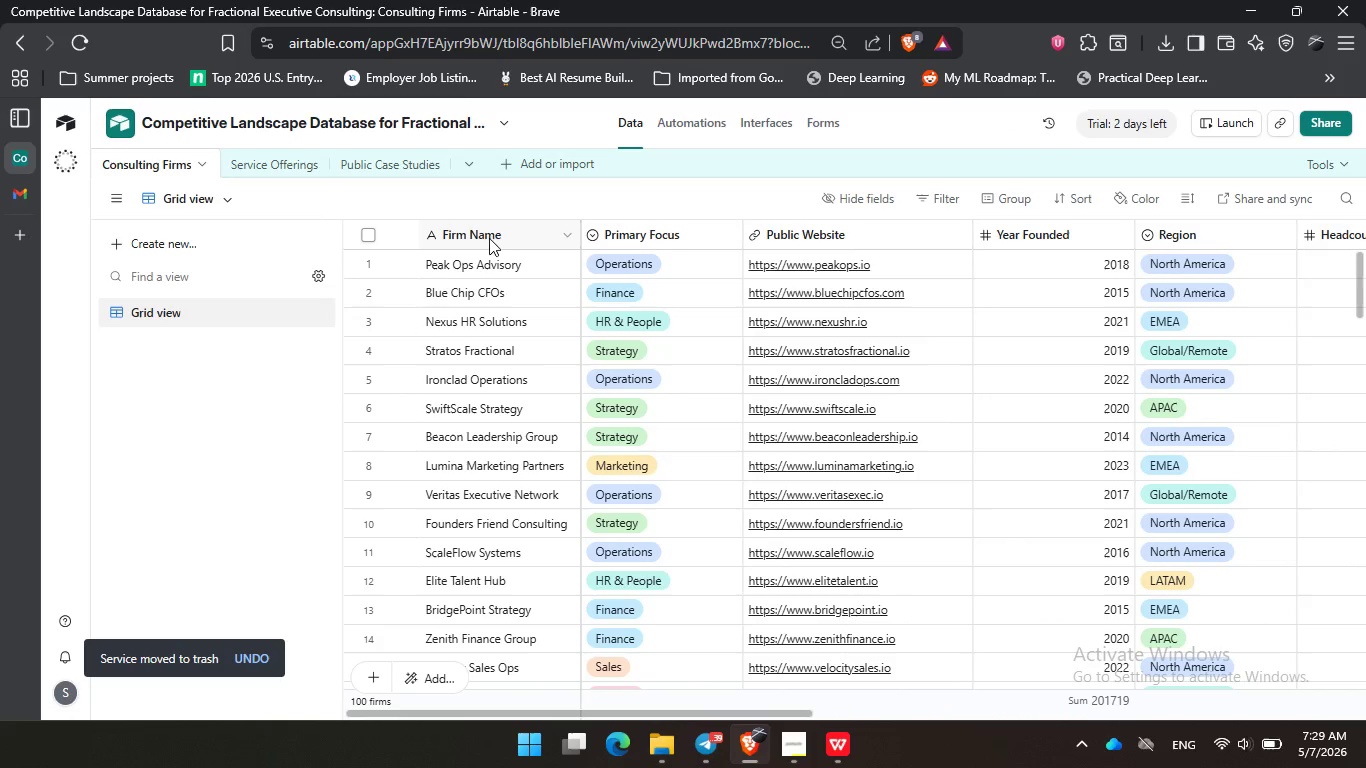 
left_click([490, 235])
 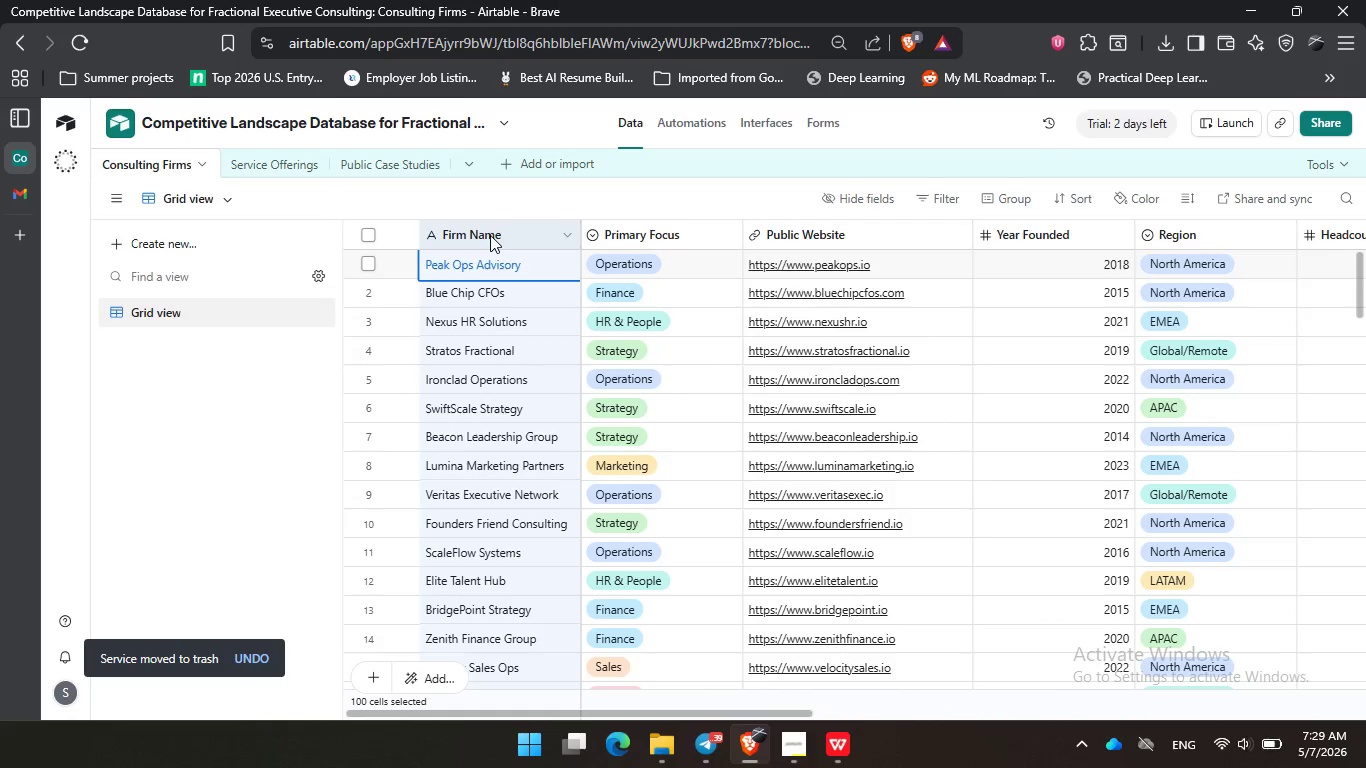 
key(Control+C)
 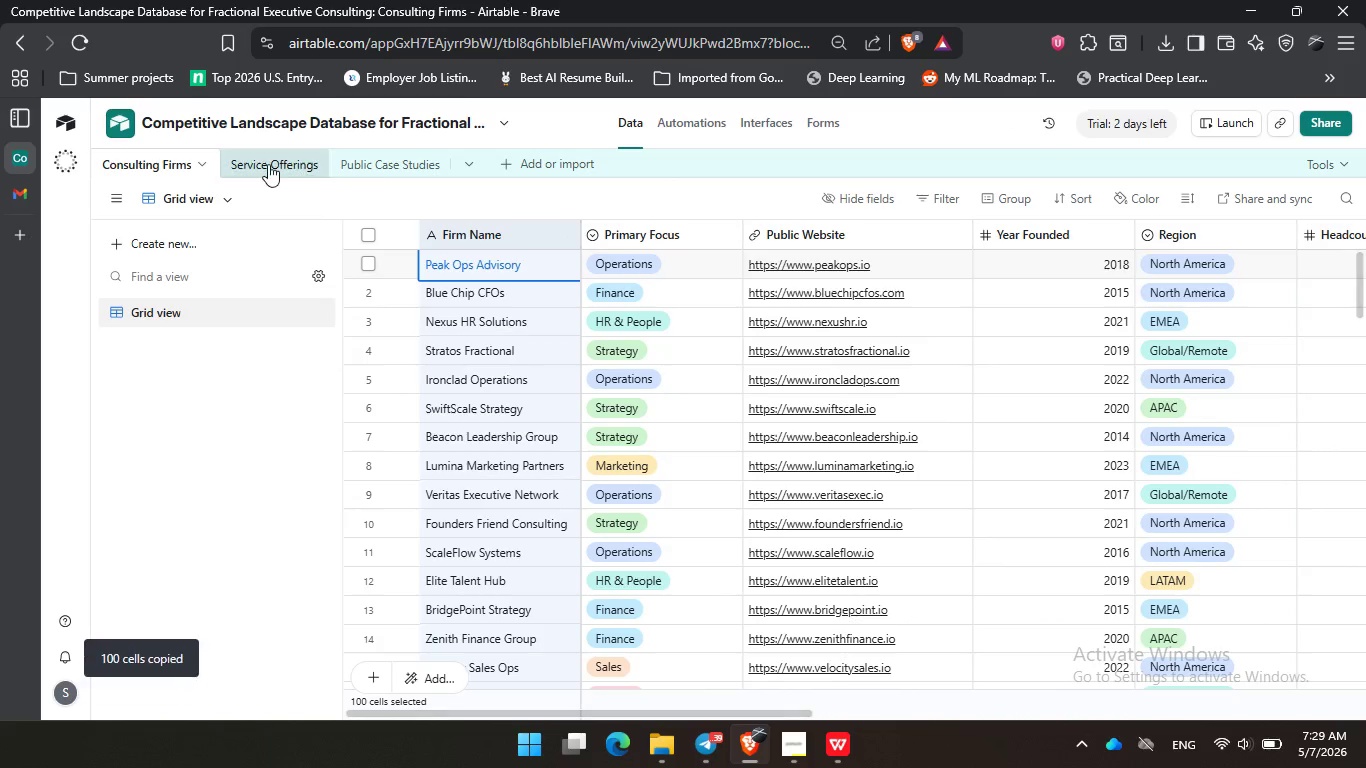 
left_click([268, 164])
 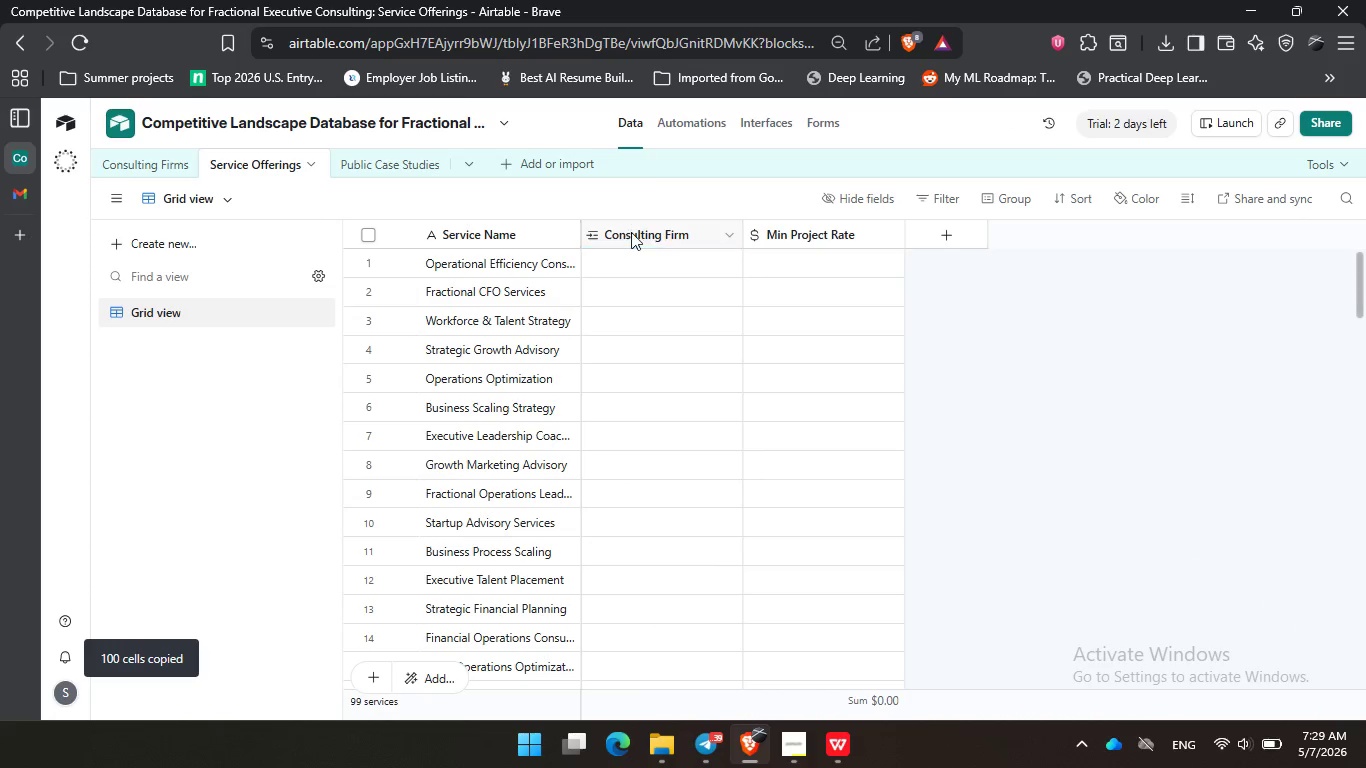 
left_click([634, 230])
 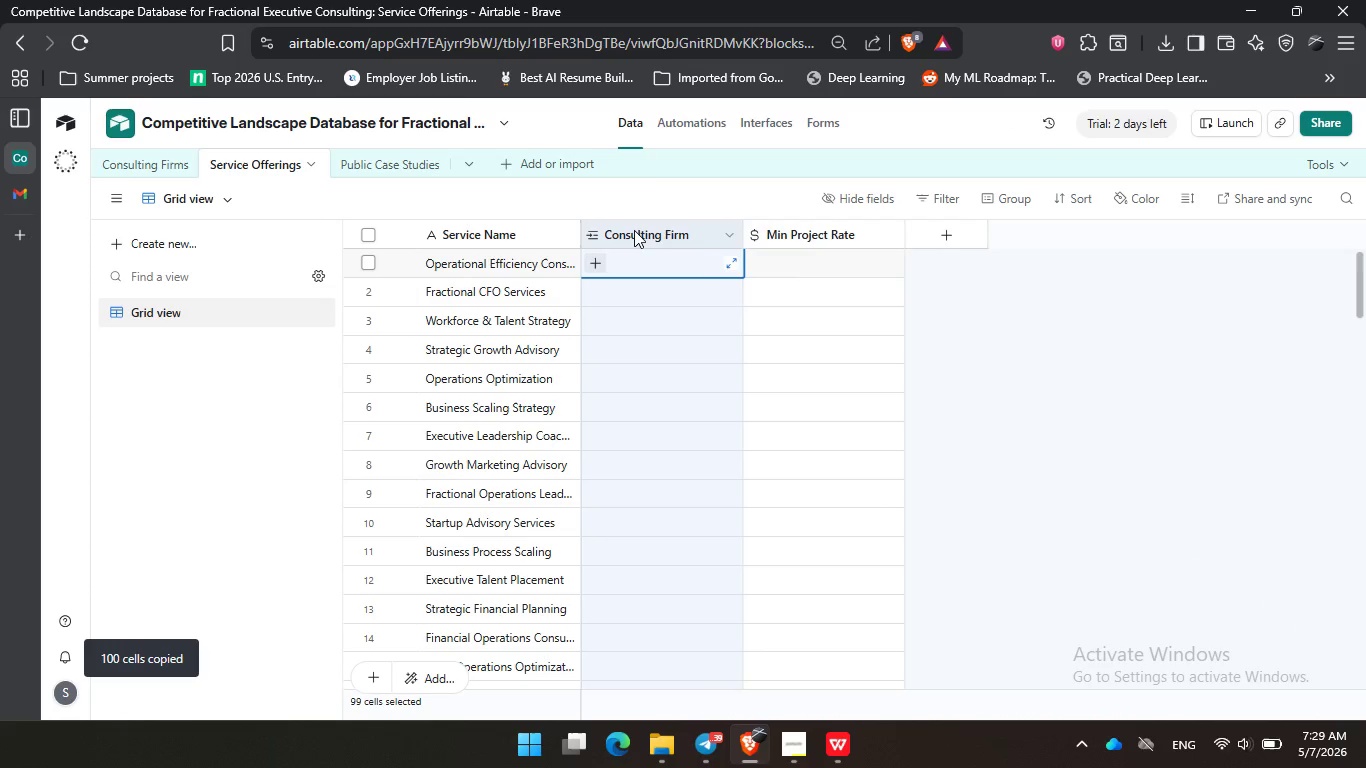 
key(Control+V)
 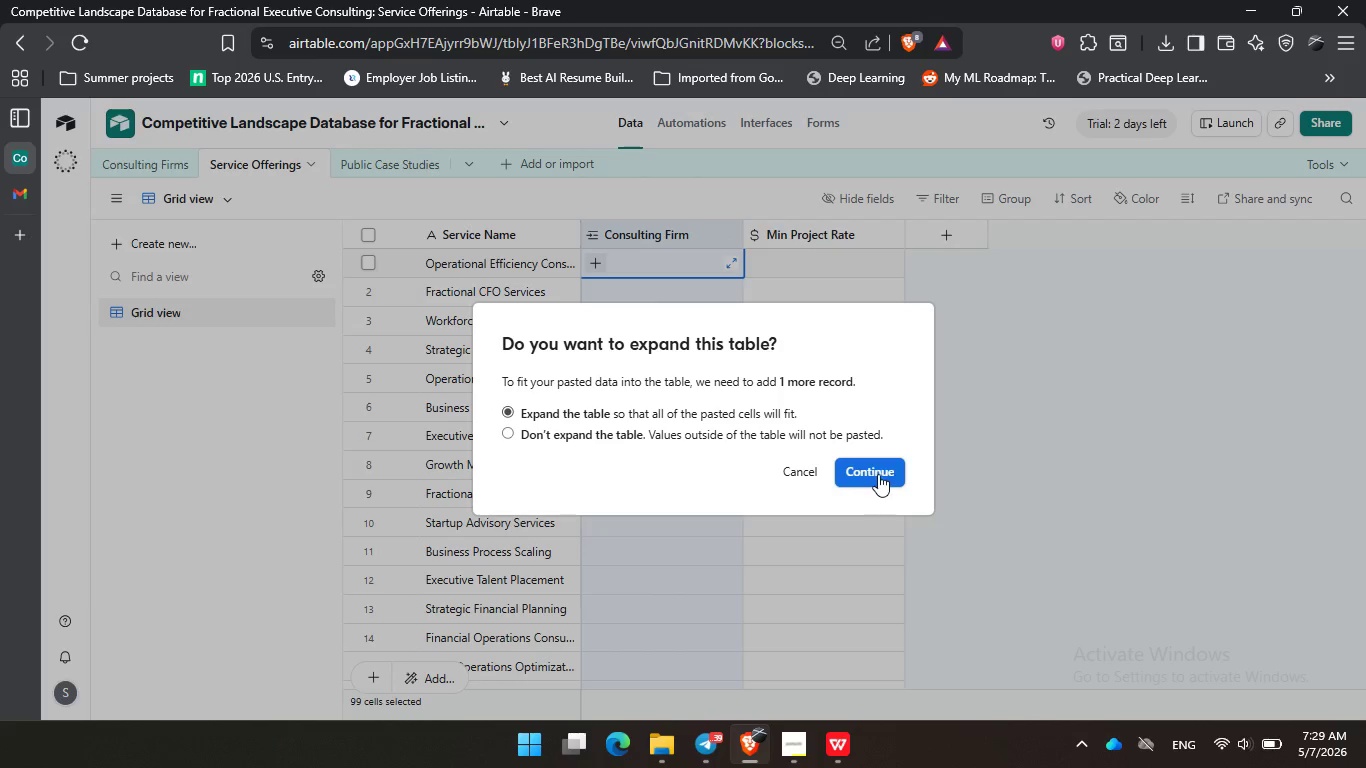 
left_click([880, 464])
 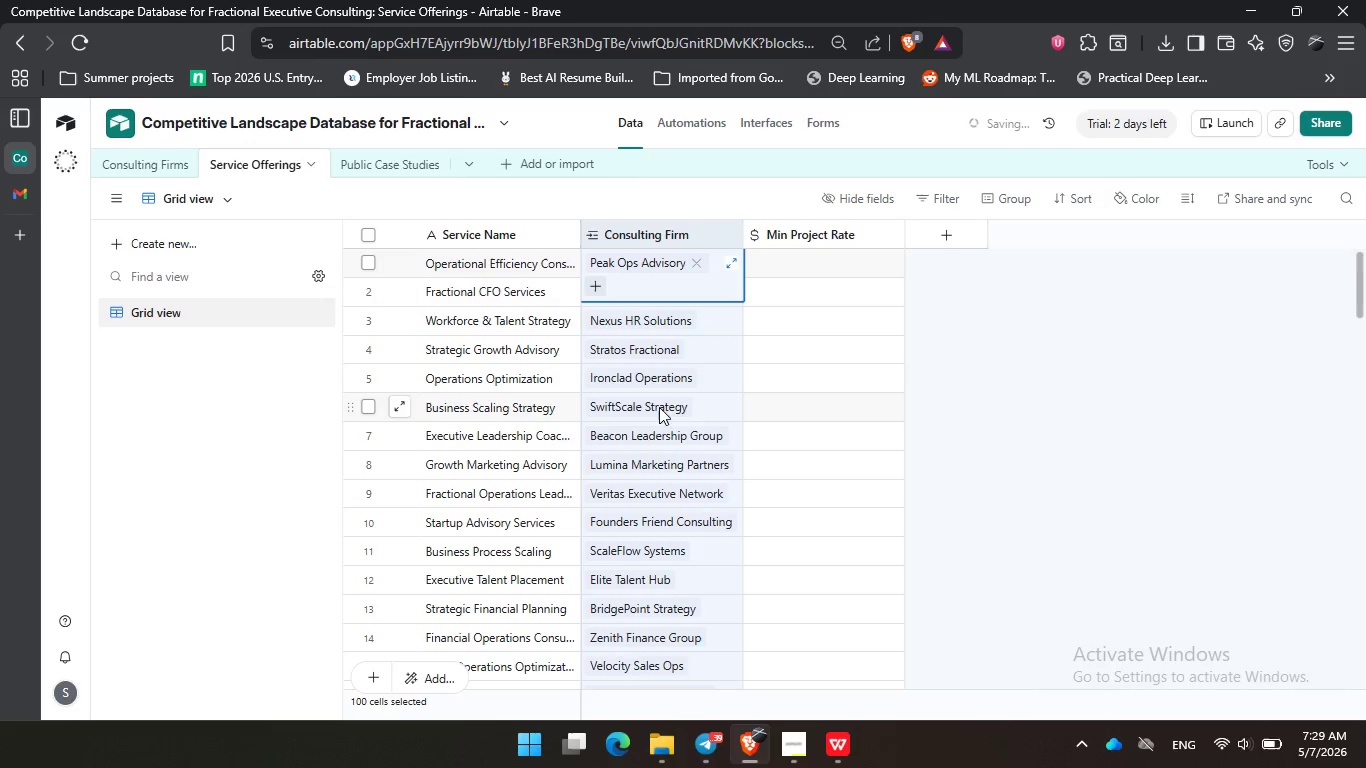 
scroll: coordinate [688, 522], scroll_direction: down, amount: 28.0
 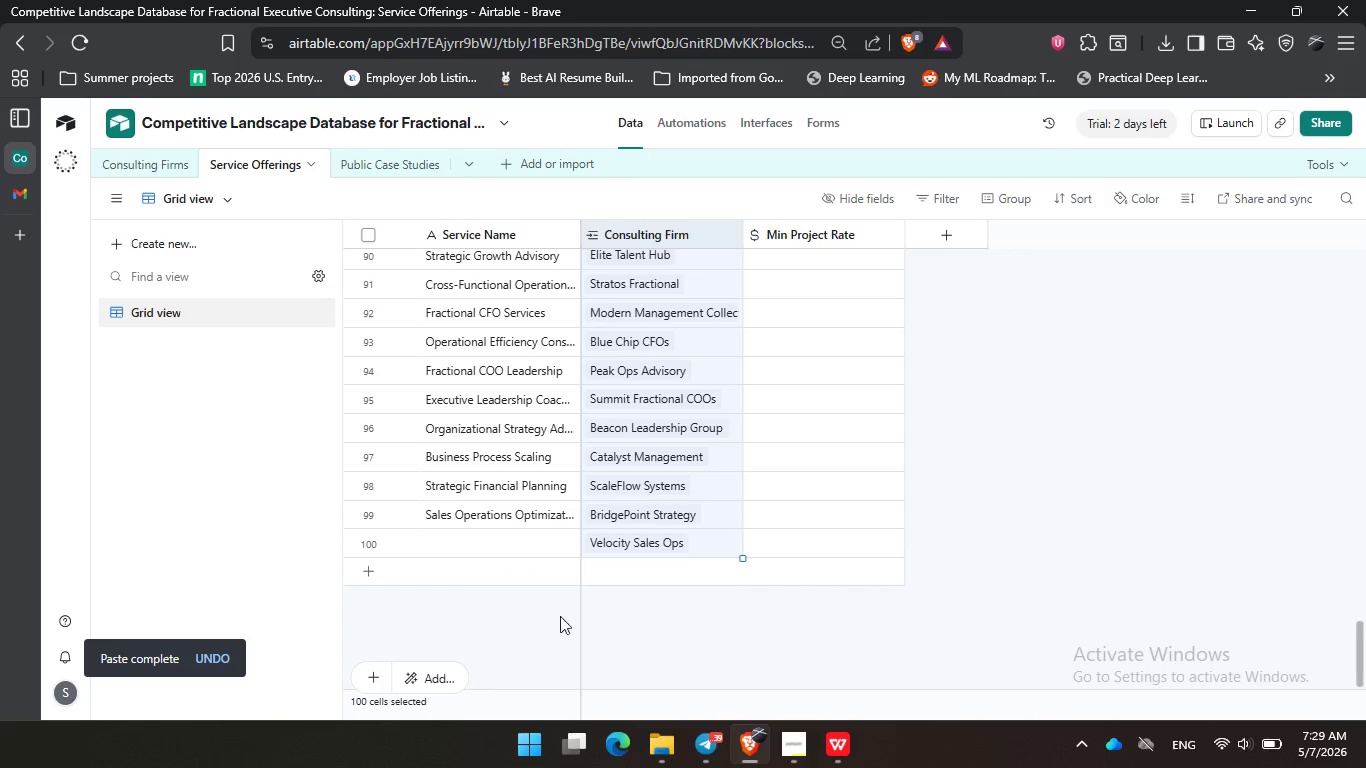 
scroll: coordinate [639, 597], scroll_direction: up, amount: 34.0
 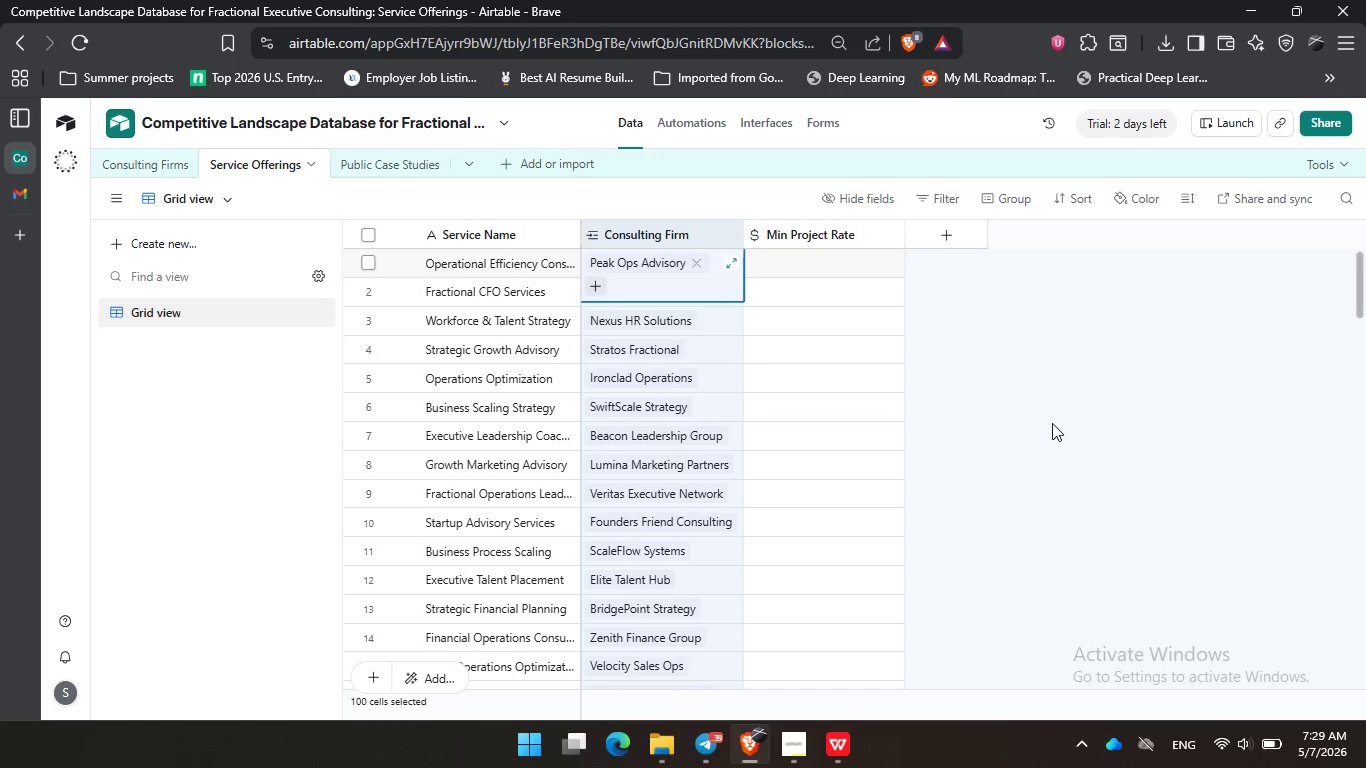 
left_click([1052, 423])
 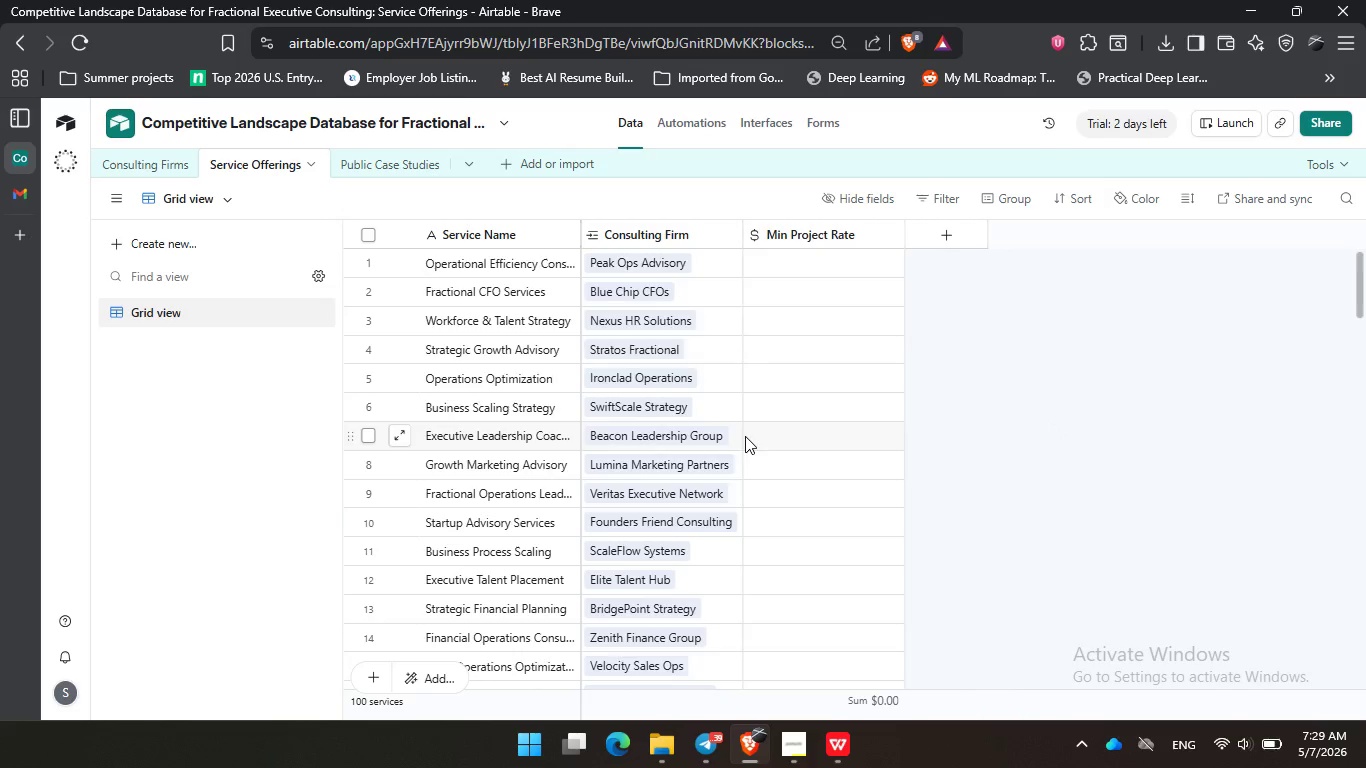 
scroll: coordinate [744, 436], scroll_direction: down, amount: 28.0
 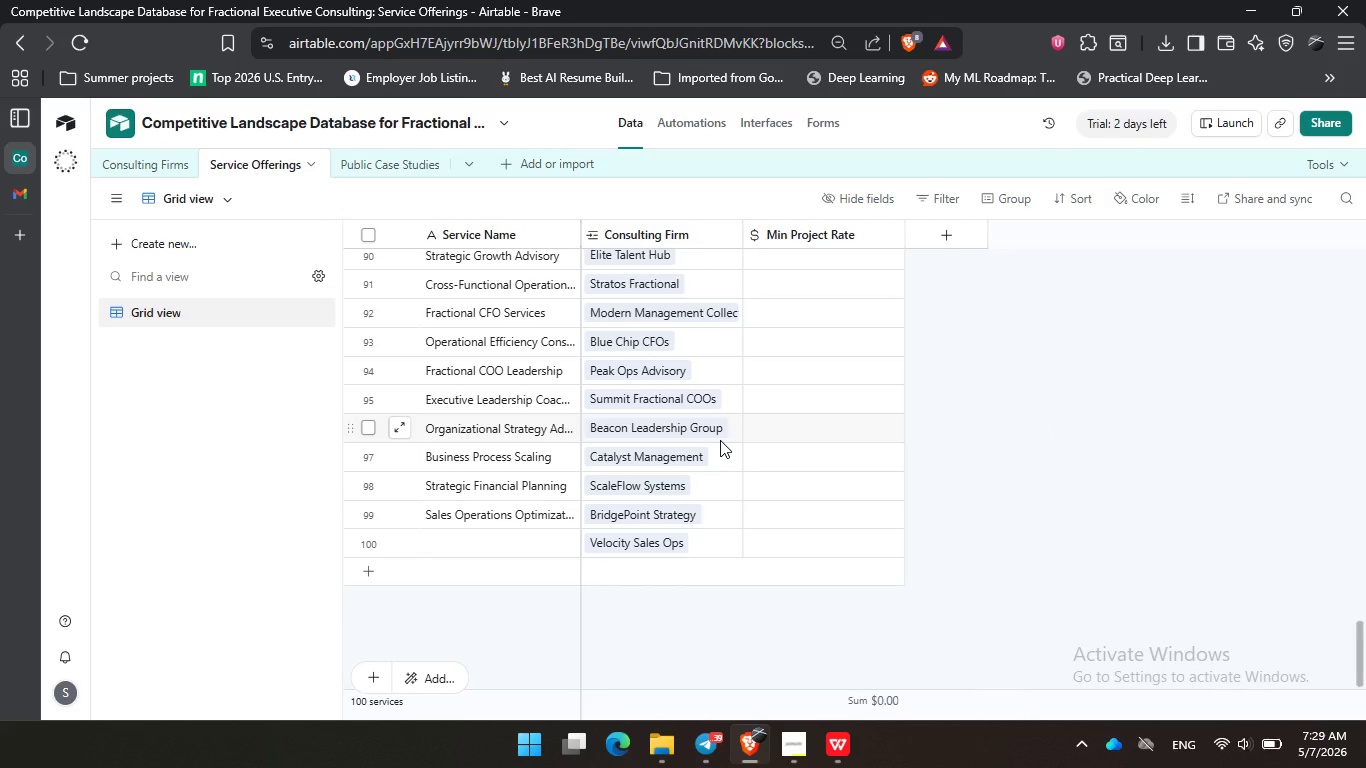 
key(Control+Z)
 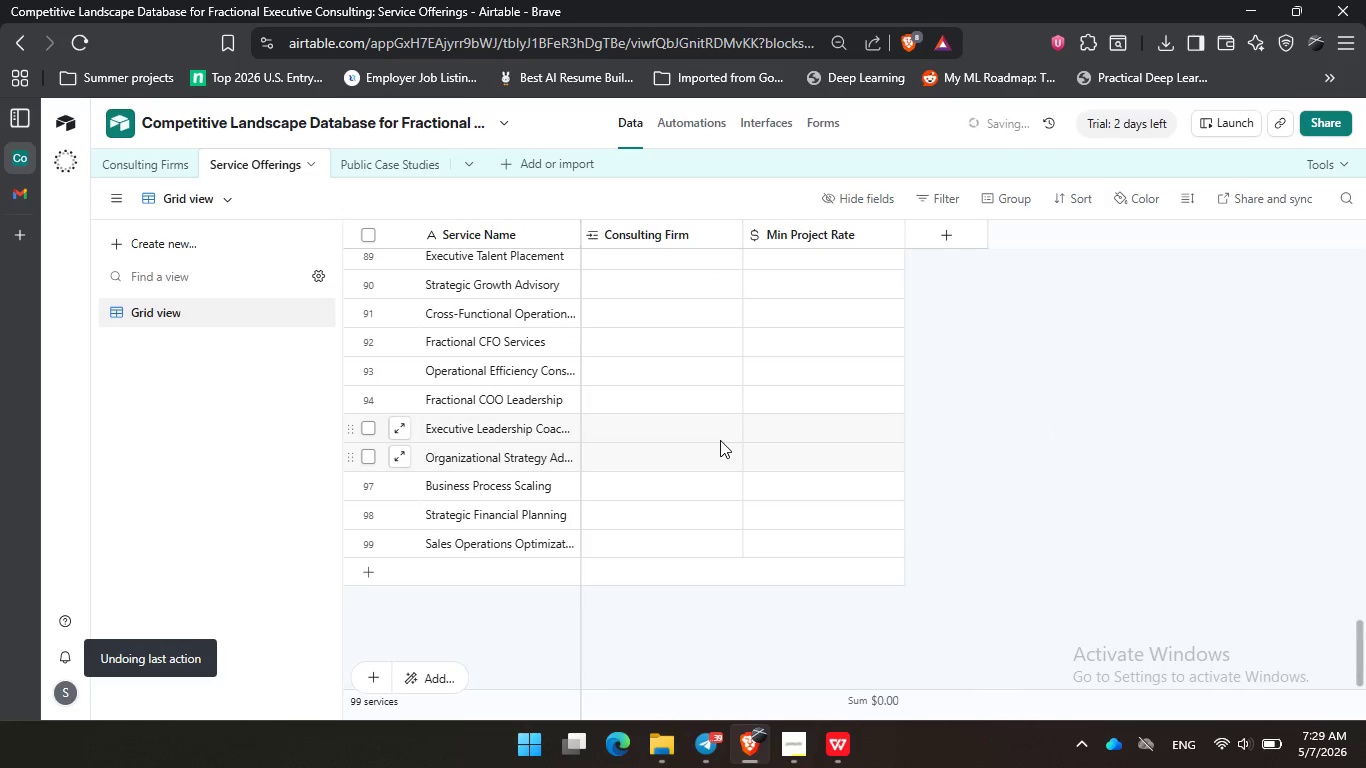 
scroll: coordinate [561, 445], scroll_direction: up, amount: 34.0
 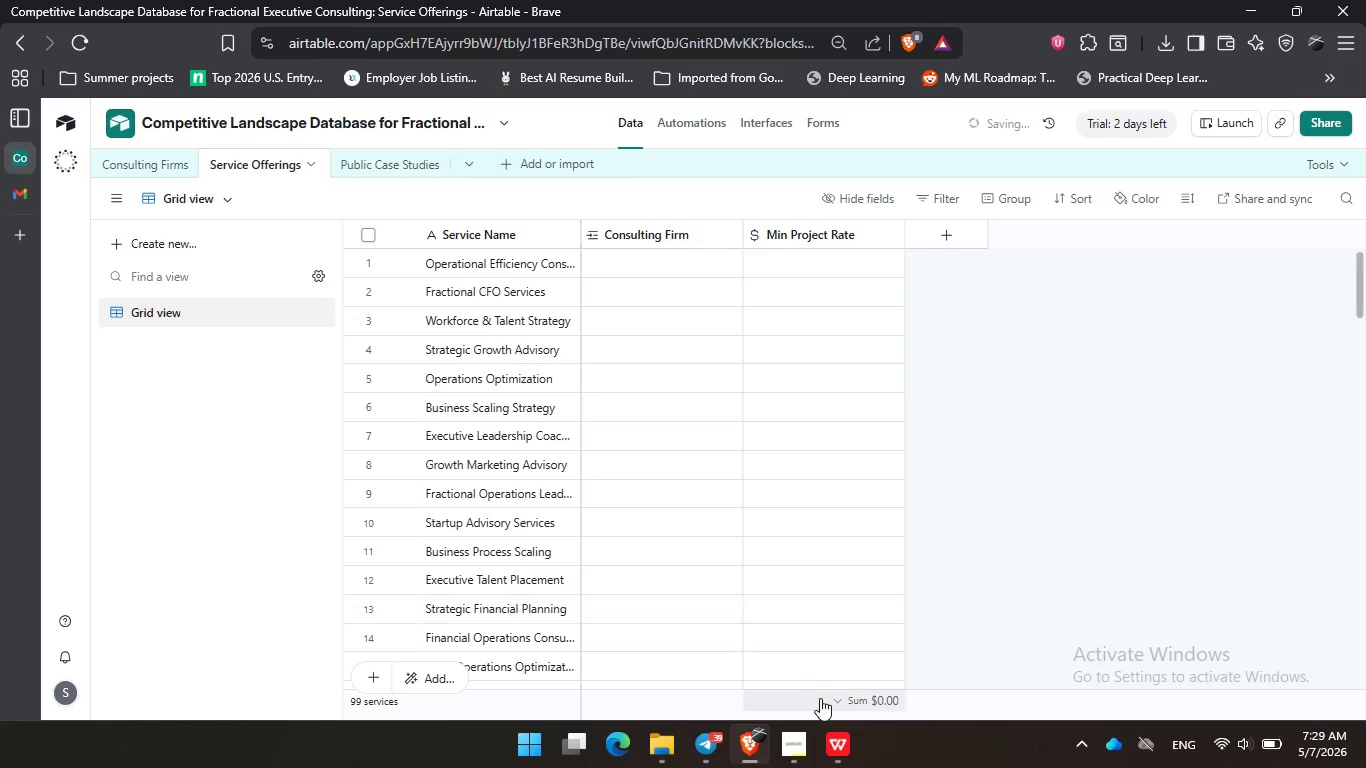 
left_click([828, 754])
 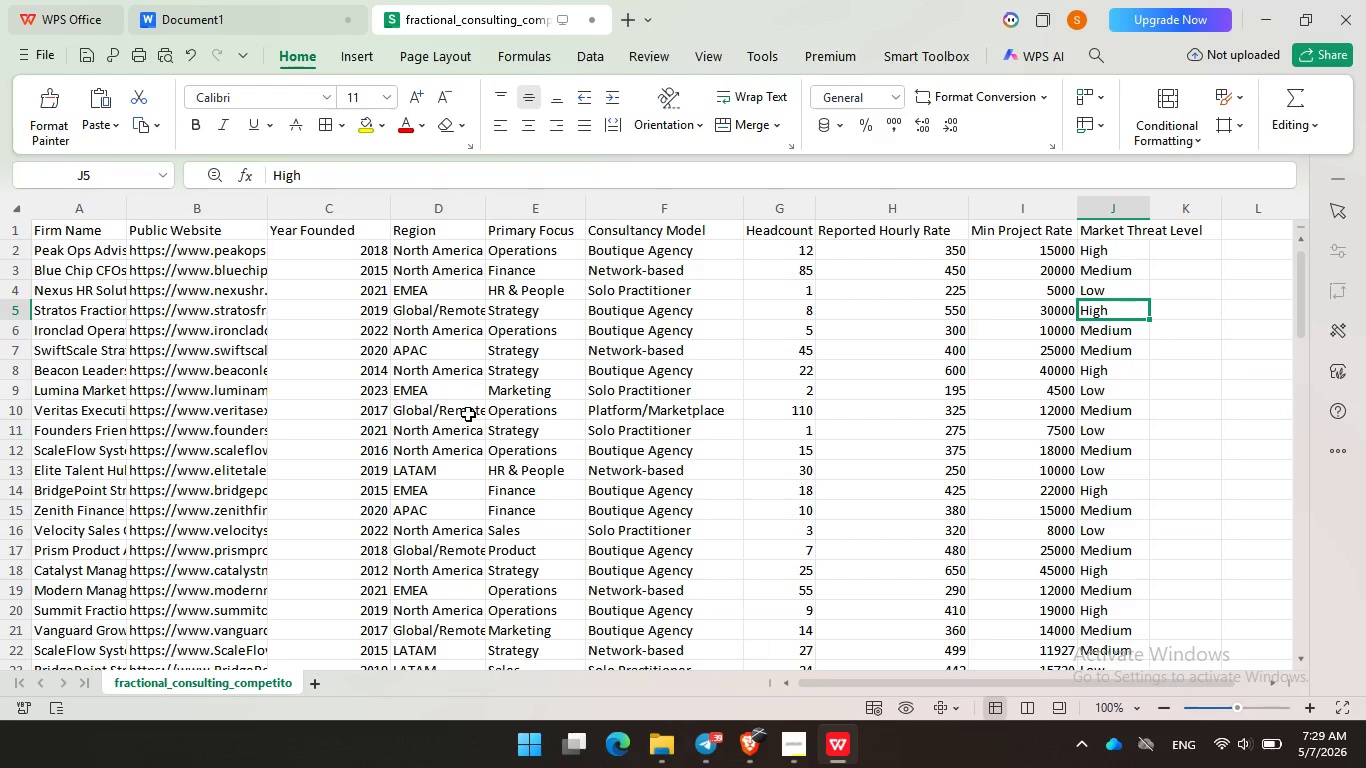 
scroll: coordinate [468, 415], scroll_direction: down, amount: 30.0
 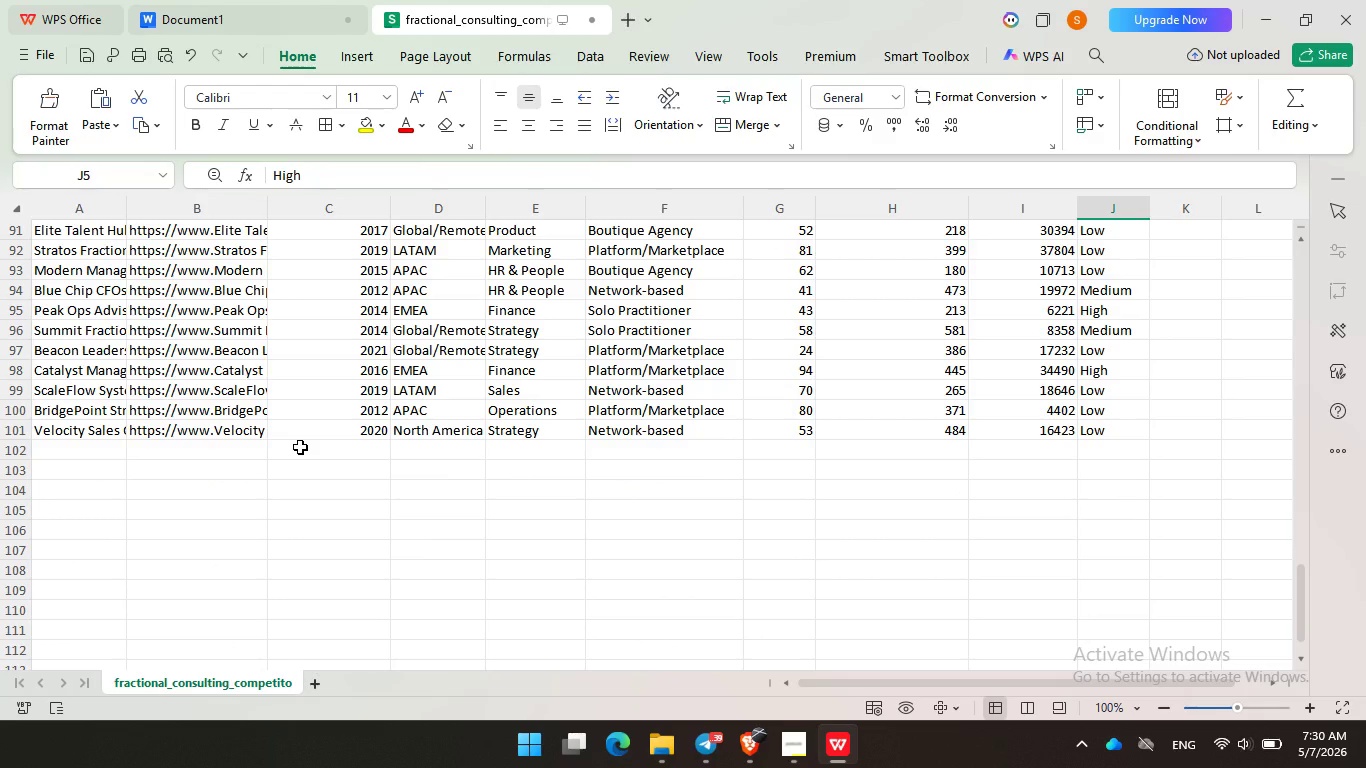 
wait(7.39)
 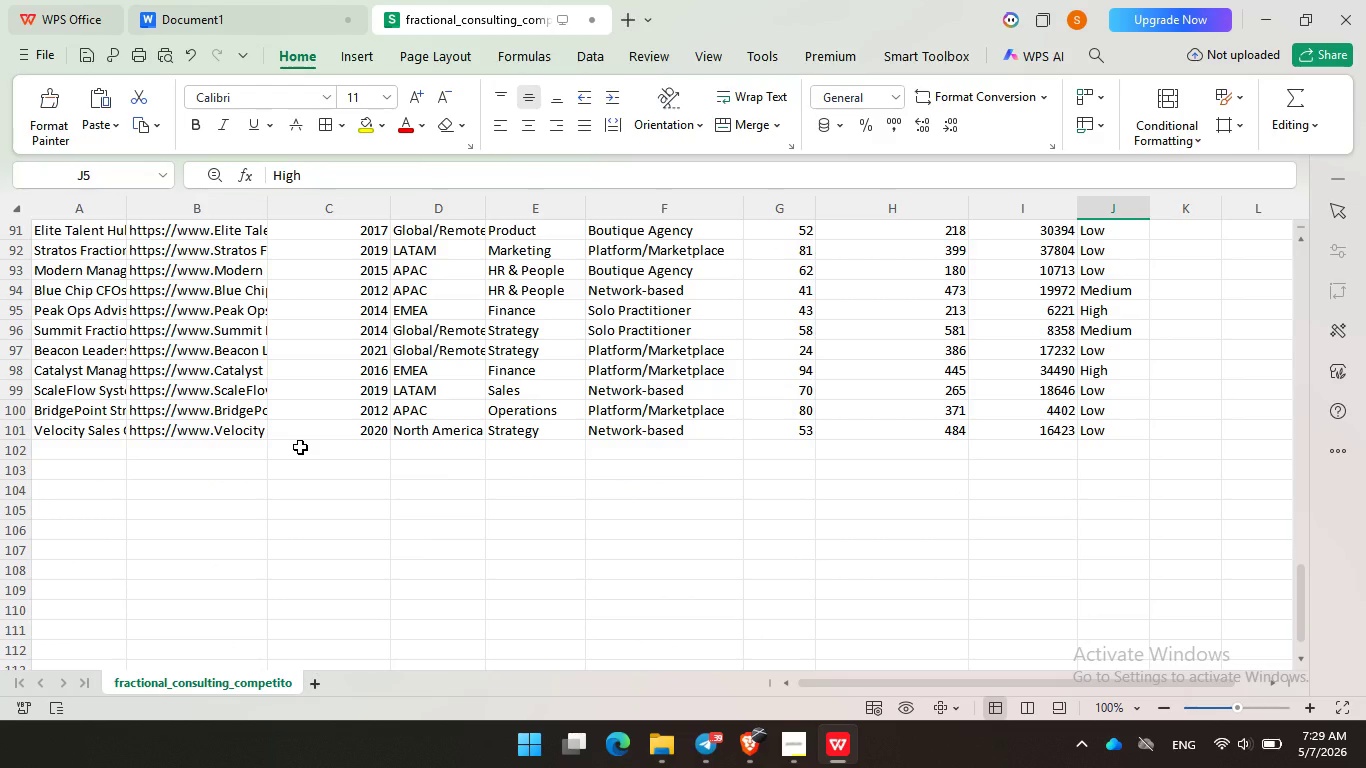 
left_click([786, 752])